 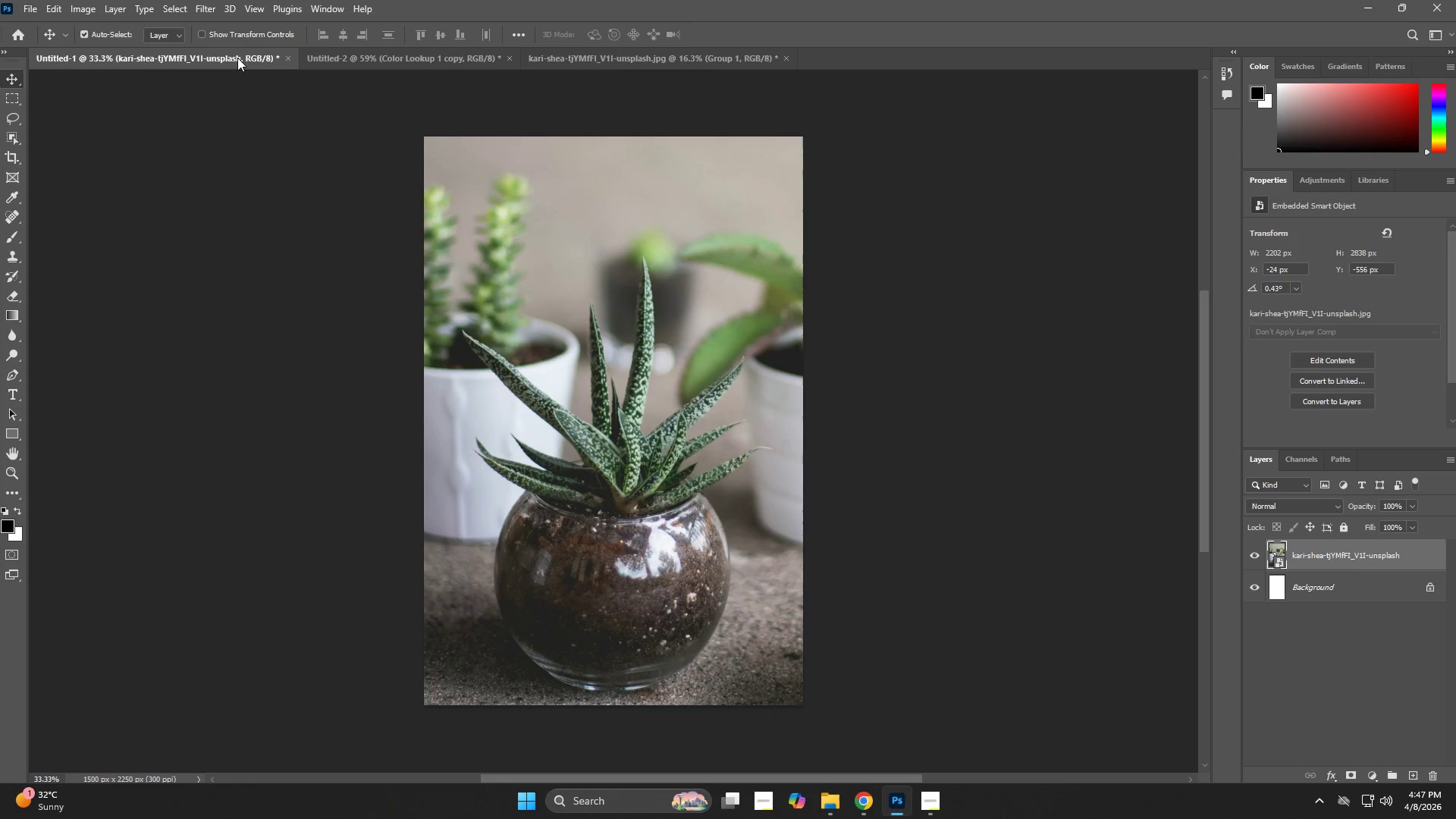 
left_click_drag(start_coordinate=[1323, 558], to_coordinate=[633, 436])
 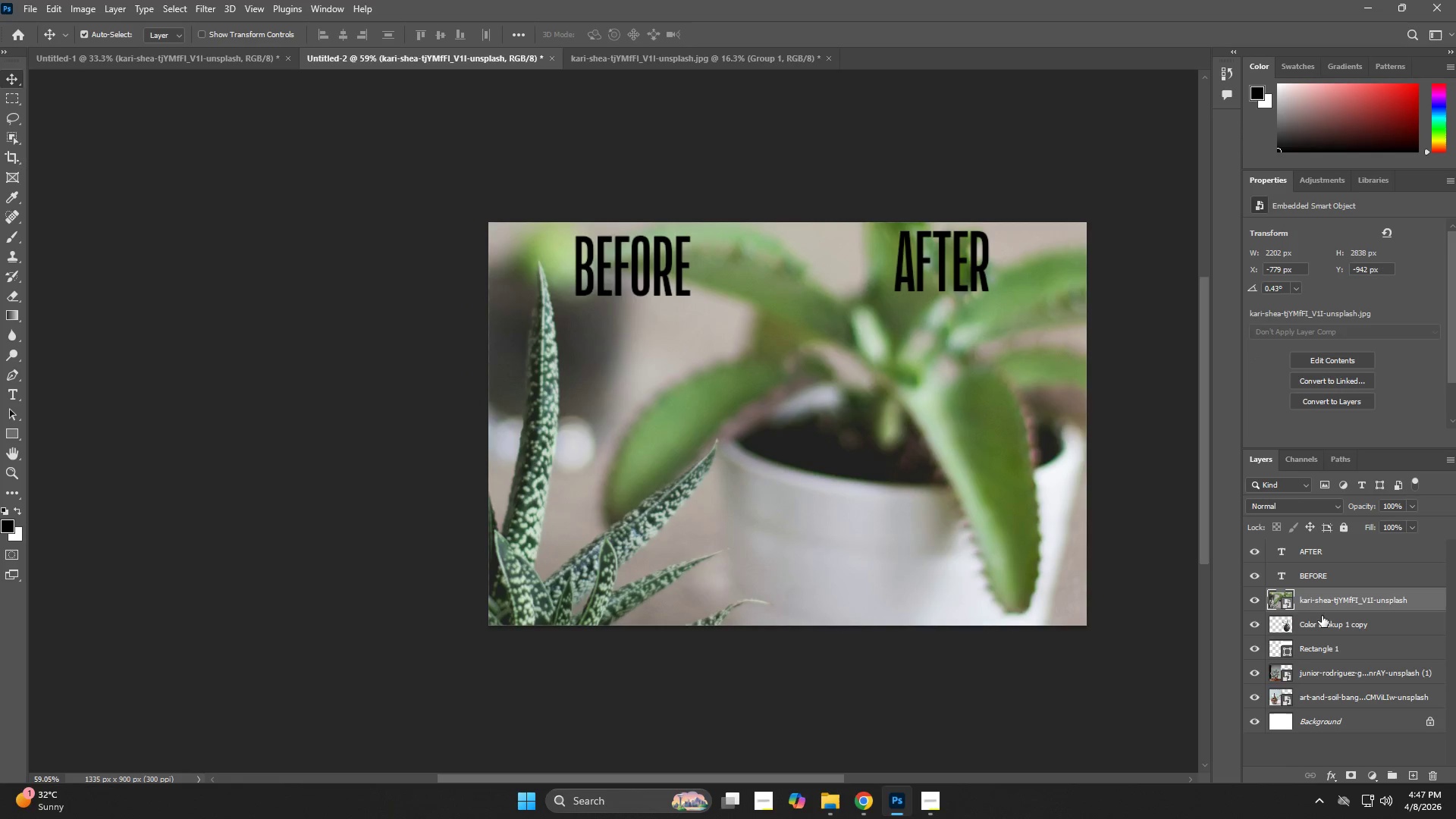 
left_click_drag(start_coordinate=[1323, 608], to_coordinate=[1319, 668])
 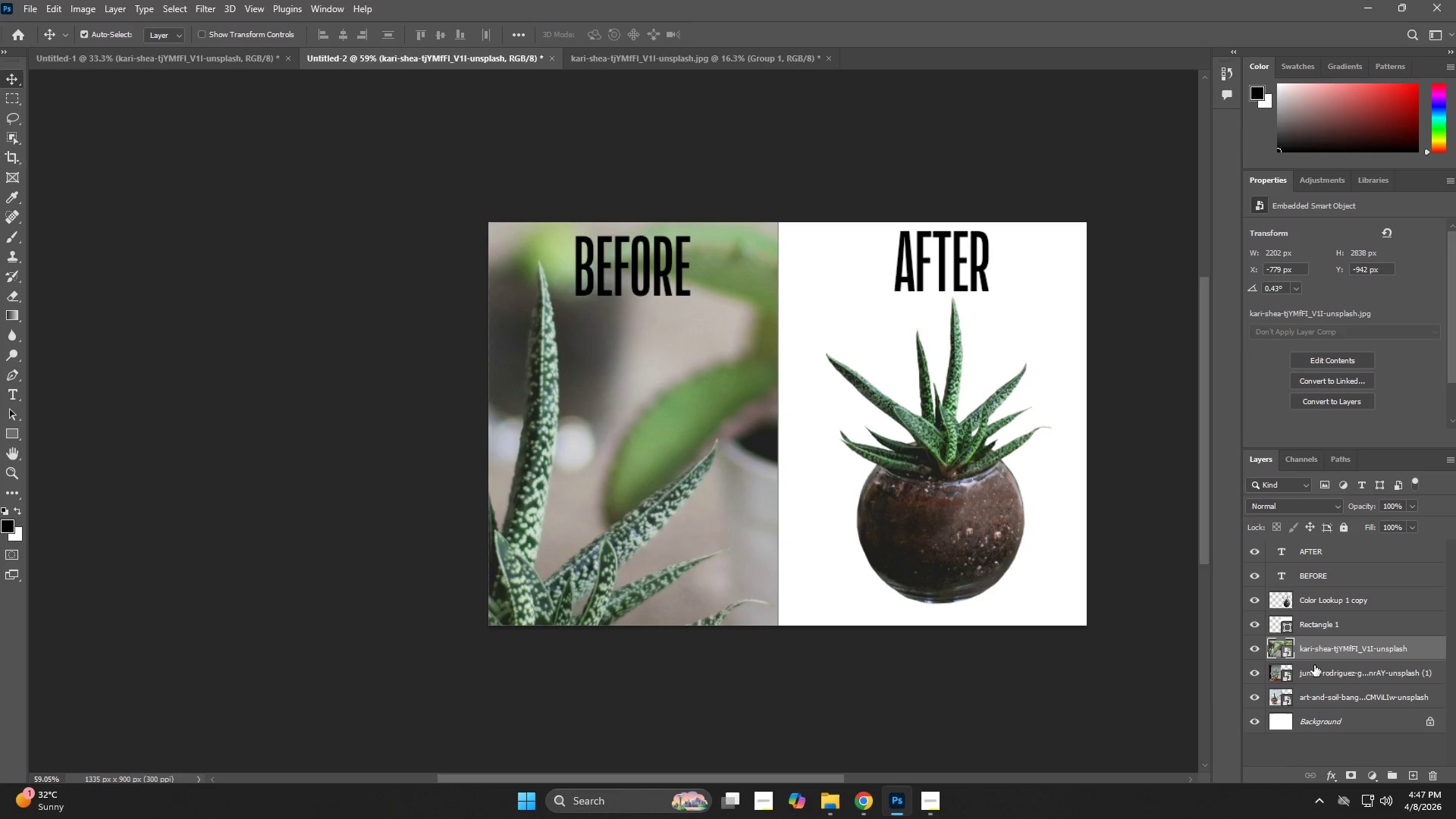 
left_click([1307, 670])
 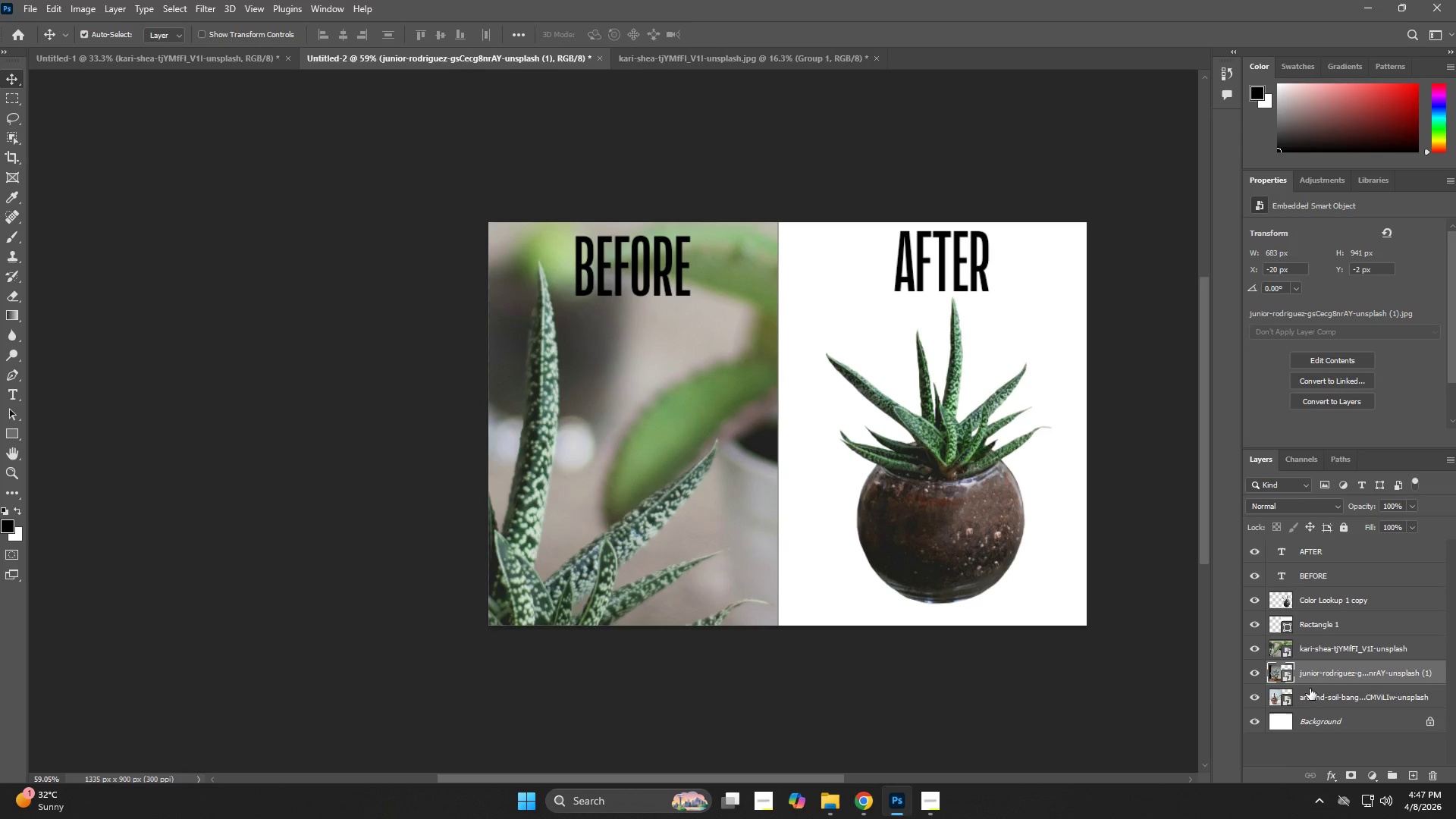 
left_click([1312, 649])
 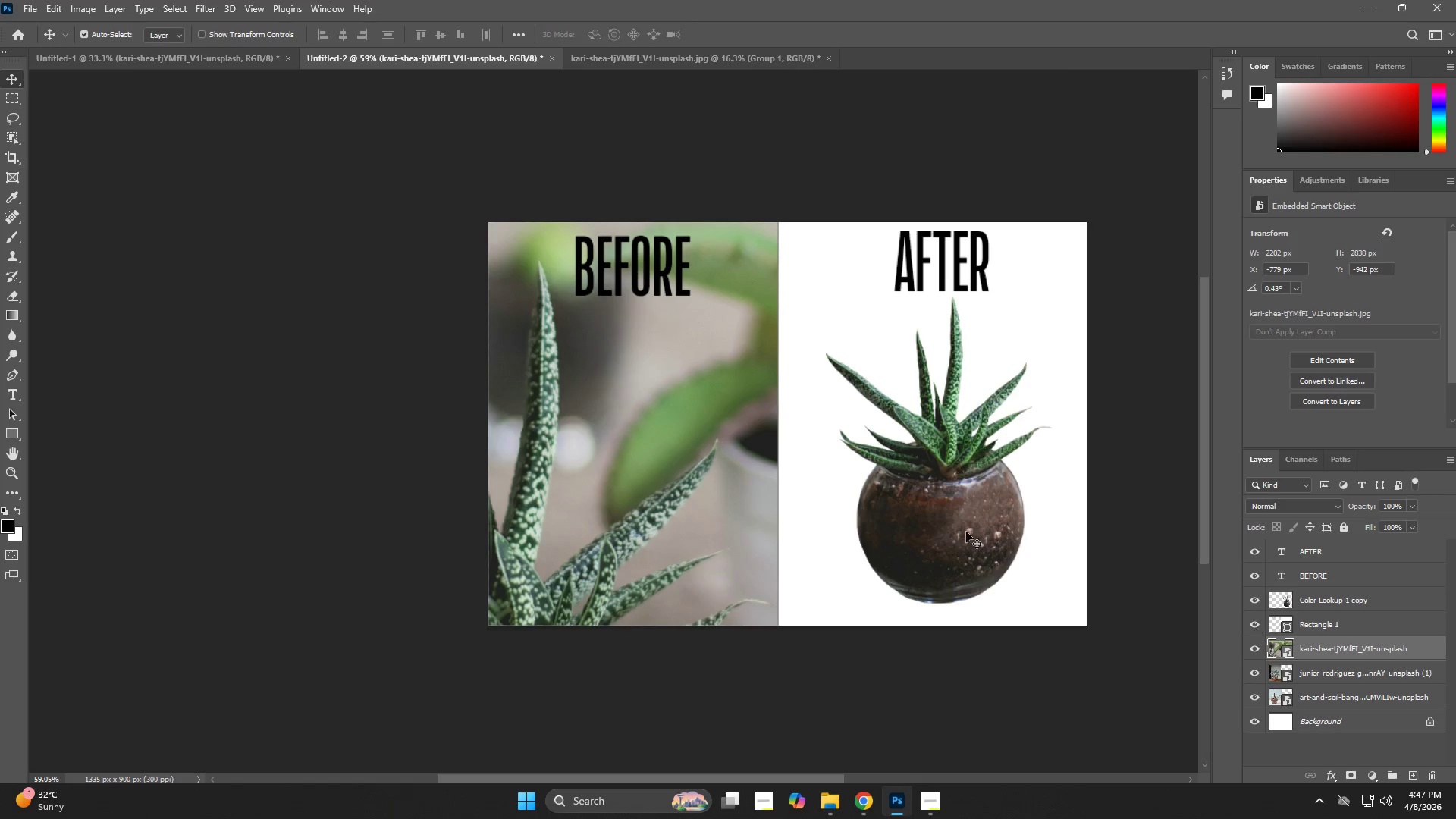 
key(Control+T)
 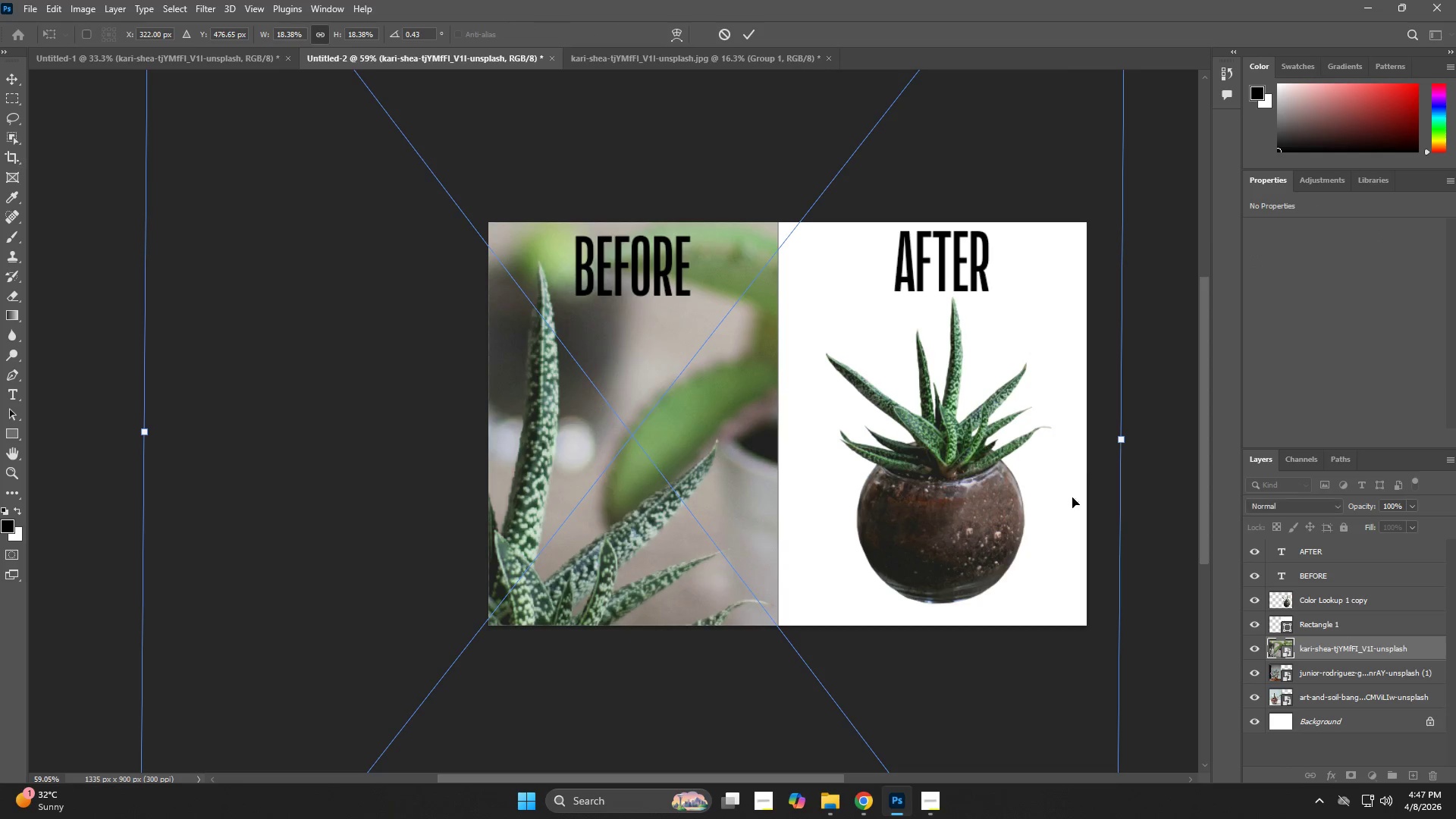 
hold_key(key=AltLeft, duration=1.25)
left_click_drag(start_coordinate=[1121, 439], to_coordinate=[907, 463])
 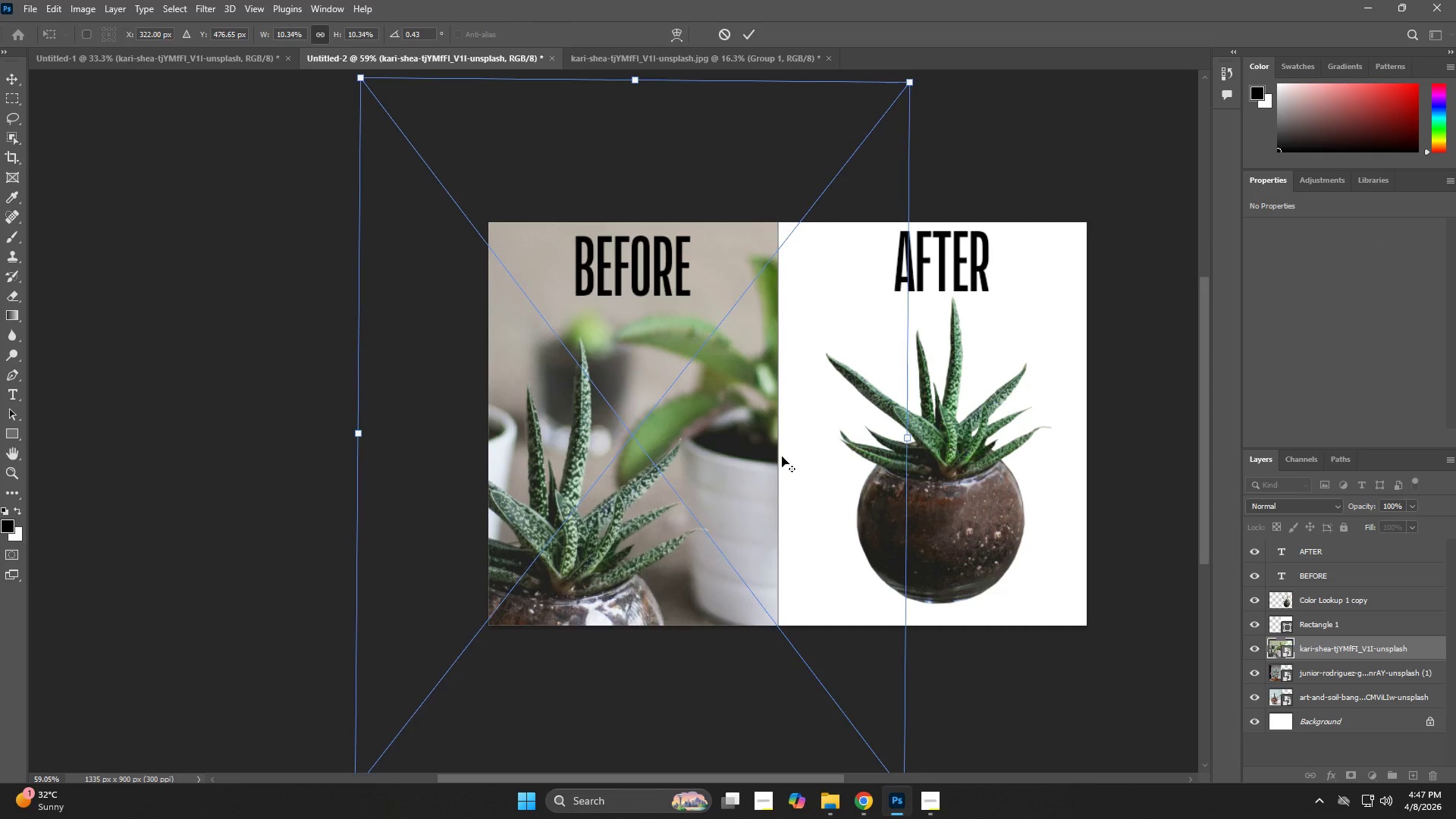 
left_click_drag(start_coordinate=[751, 452], to_coordinate=[839, 309])
 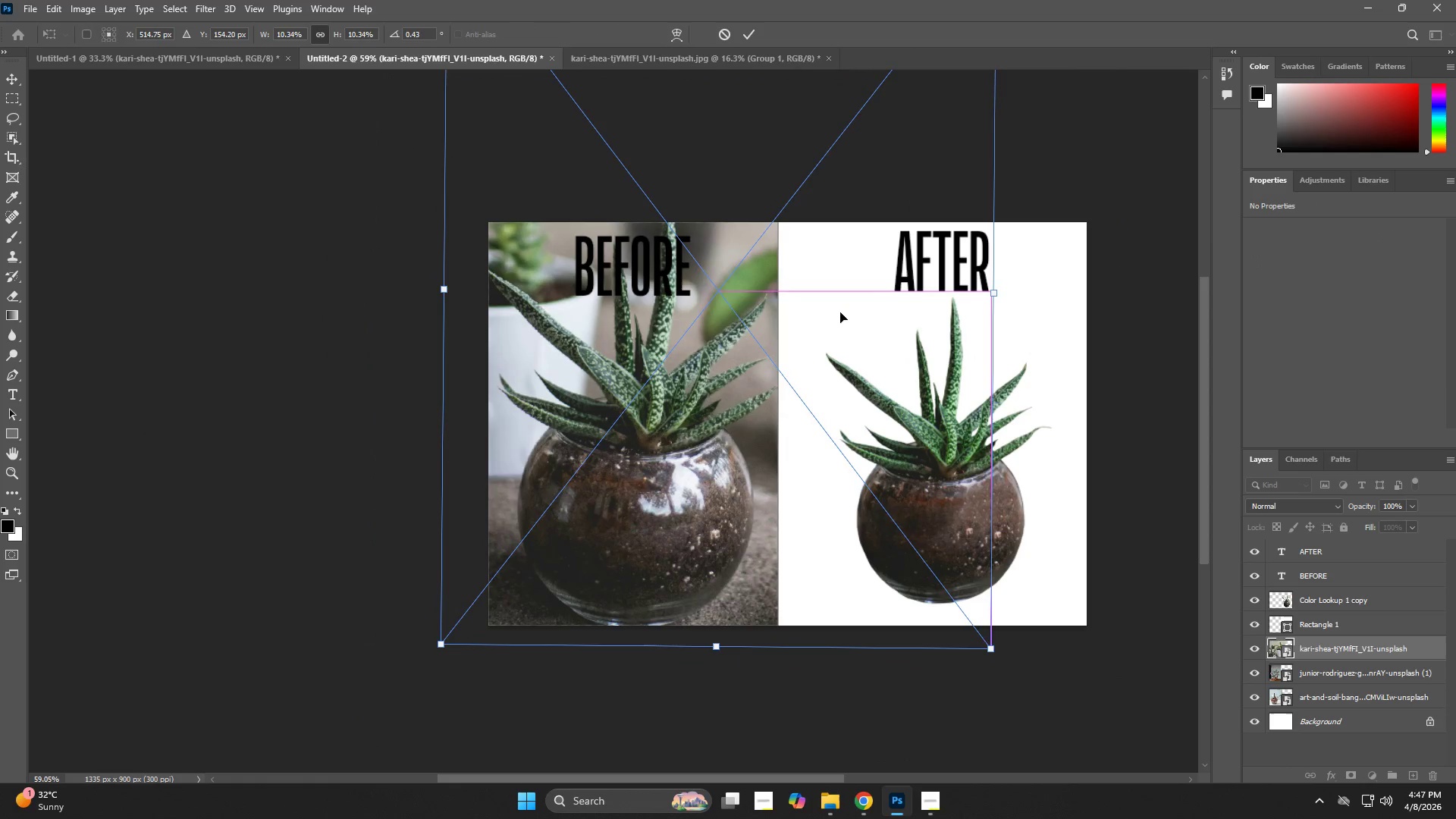 
hold_key(key=AltLeft, duration=1.5)
left_click_drag(start_coordinate=[996, 297], to_coordinate=[927, 324])
 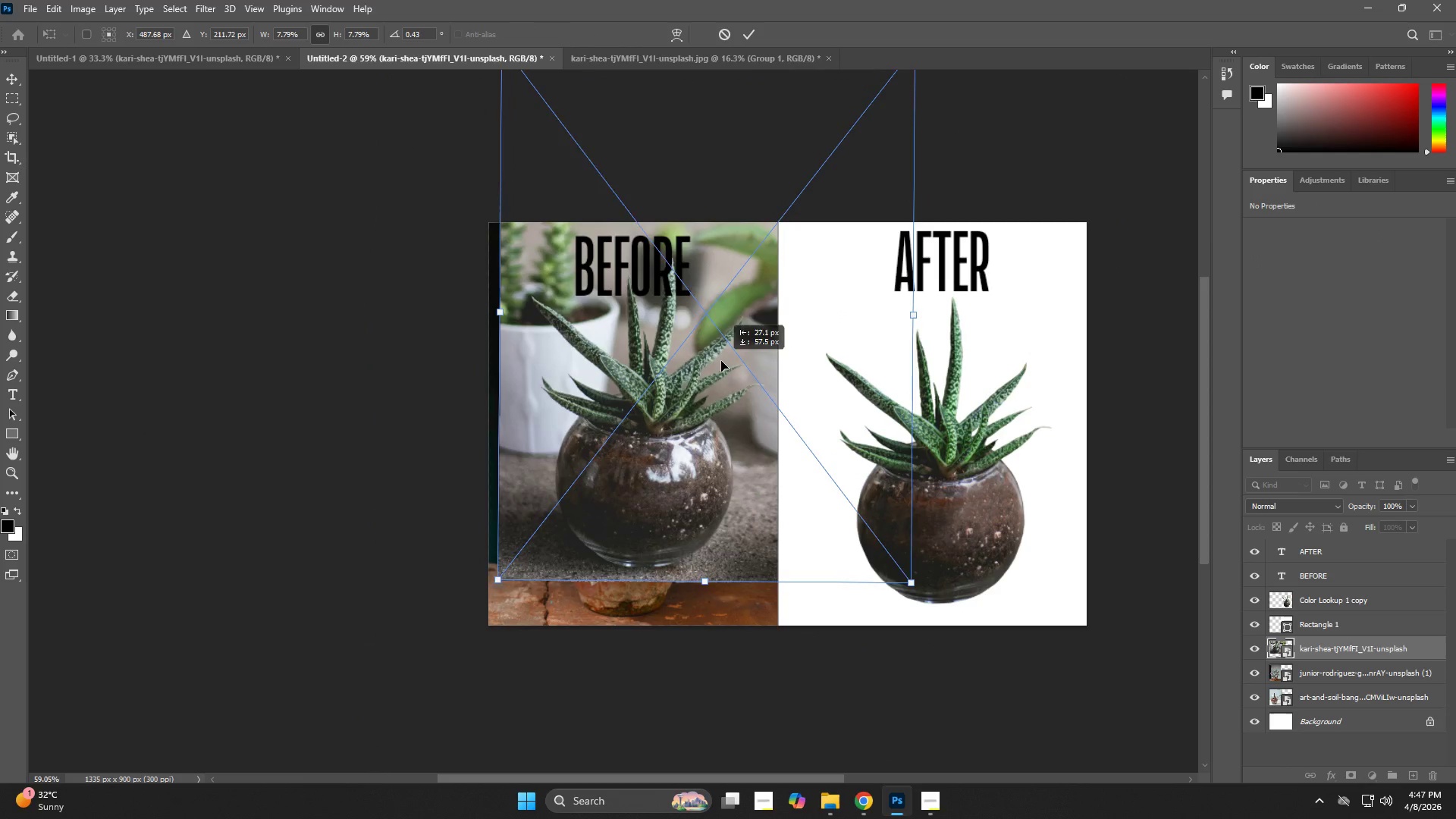 
key(Alt+AltLeft)
 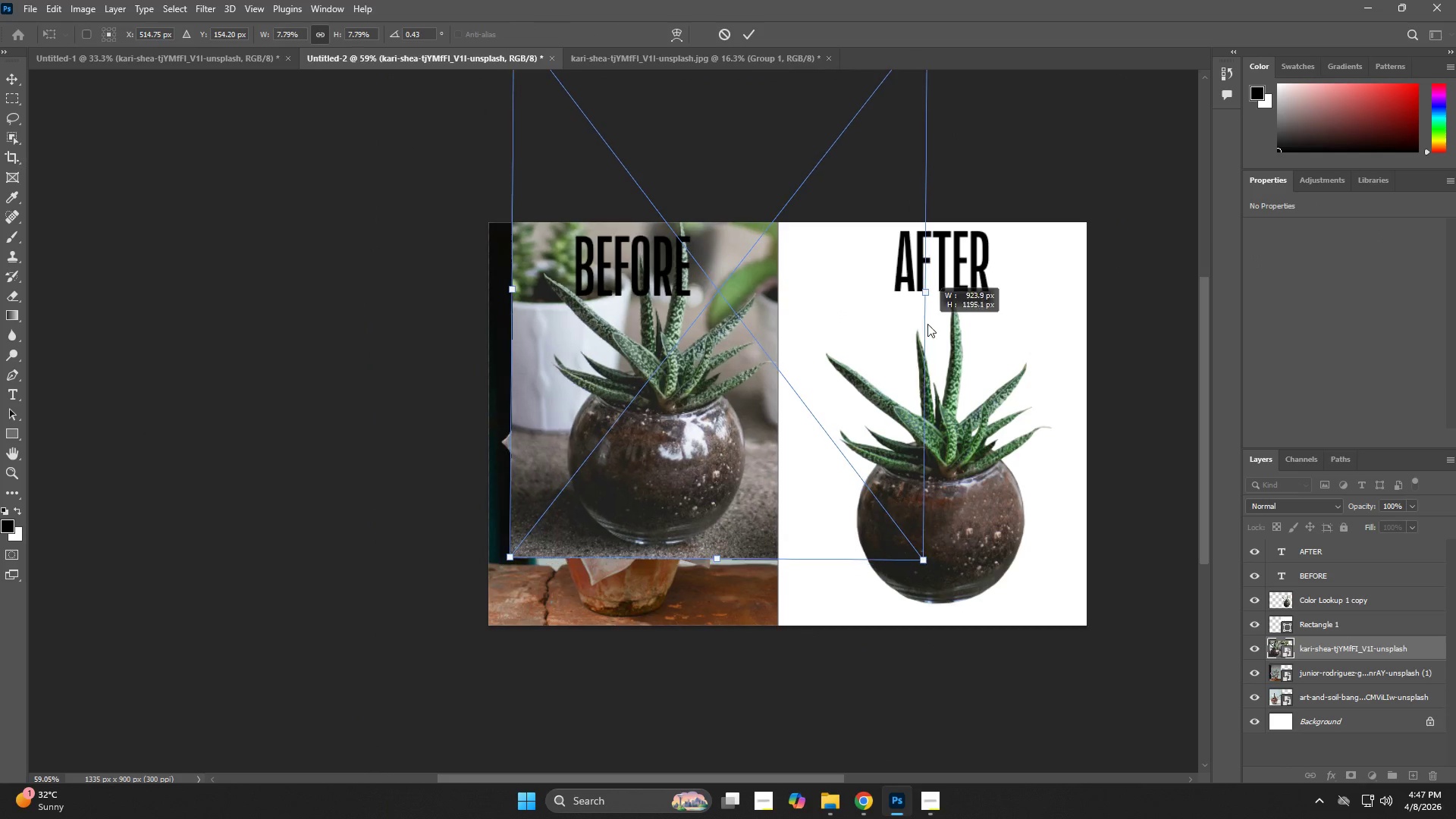 
key(Alt+AltLeft)
 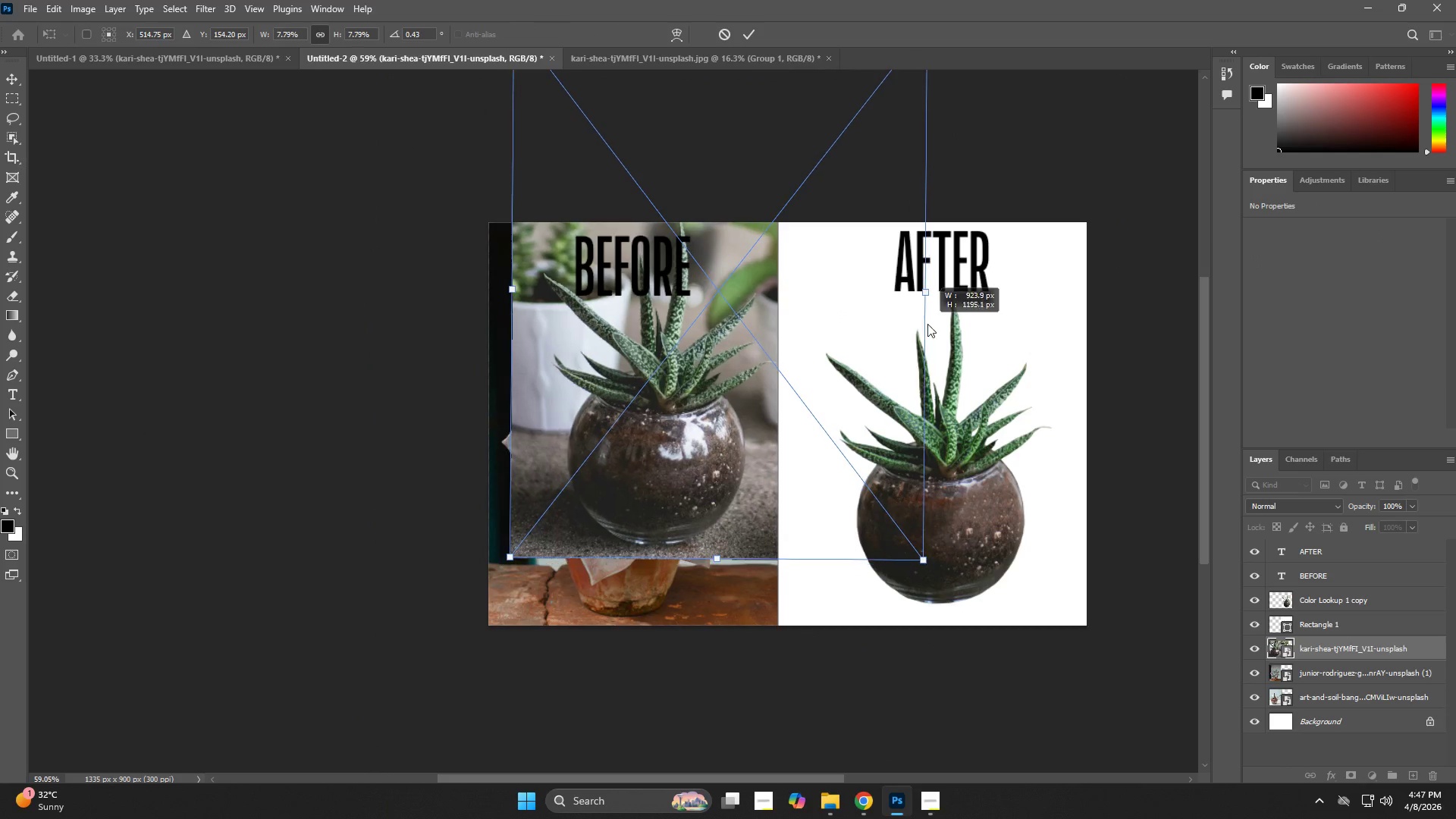 
key(Alt+AltLeft)
 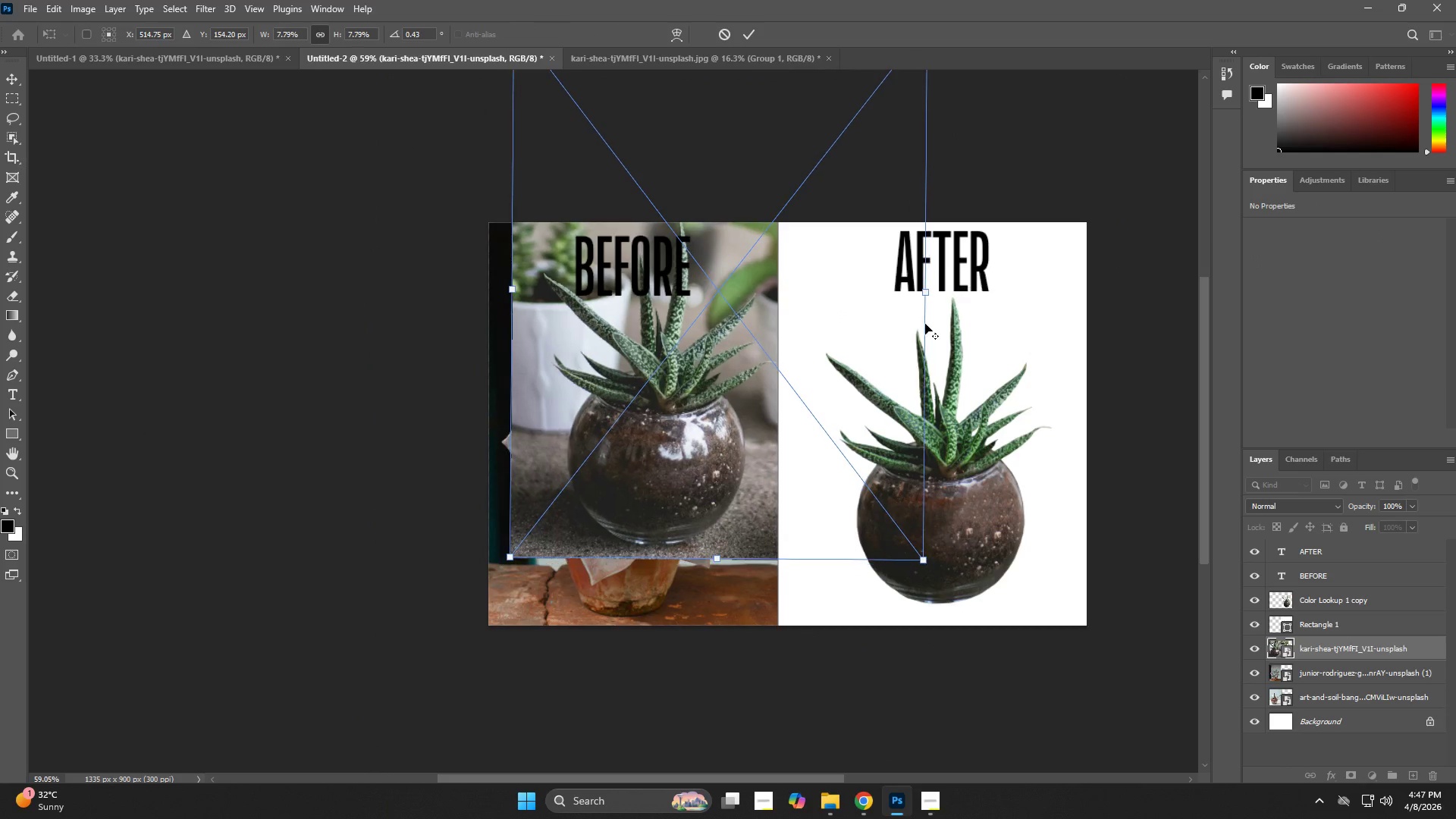 
key(Alt+AltLeft)
 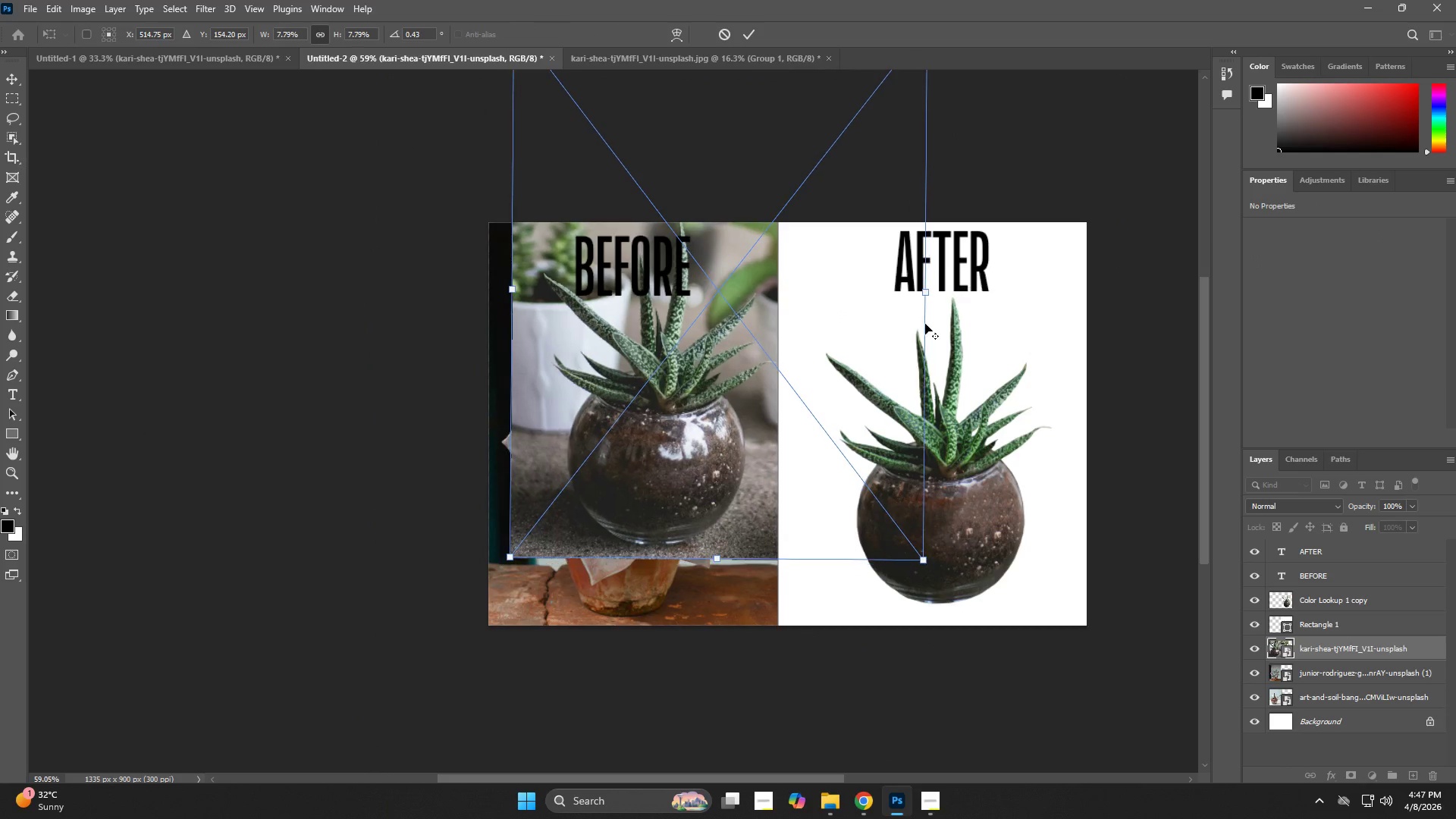 
hold_key(key=AltLeft, duration=3.77)
left_click_drag(start_coordinate=[735, 332], to_coordinate=[711, 386])
 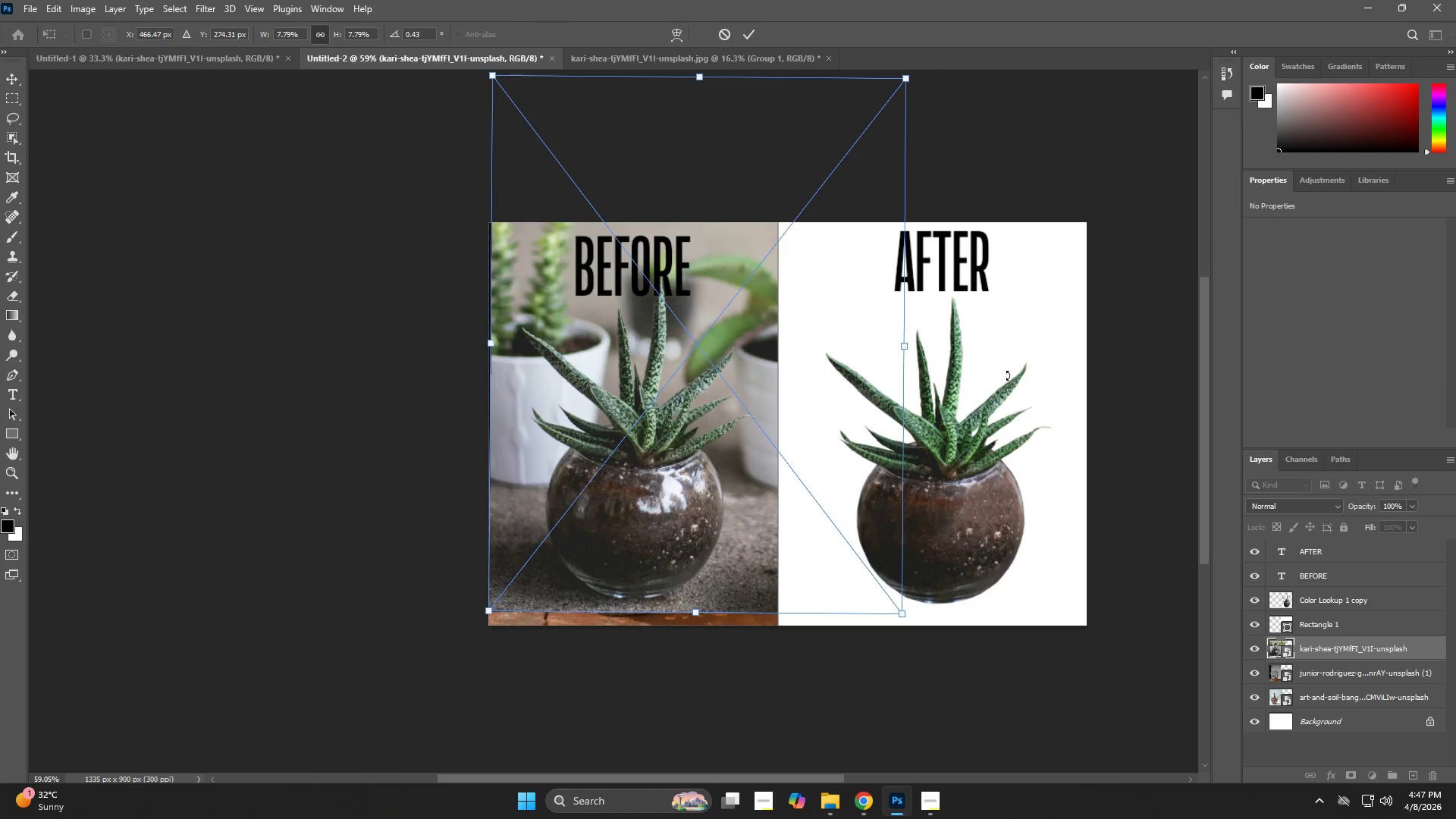 
left_click_drag(start_coordinate=[999, 372], to_coordinate=[989, 359])
 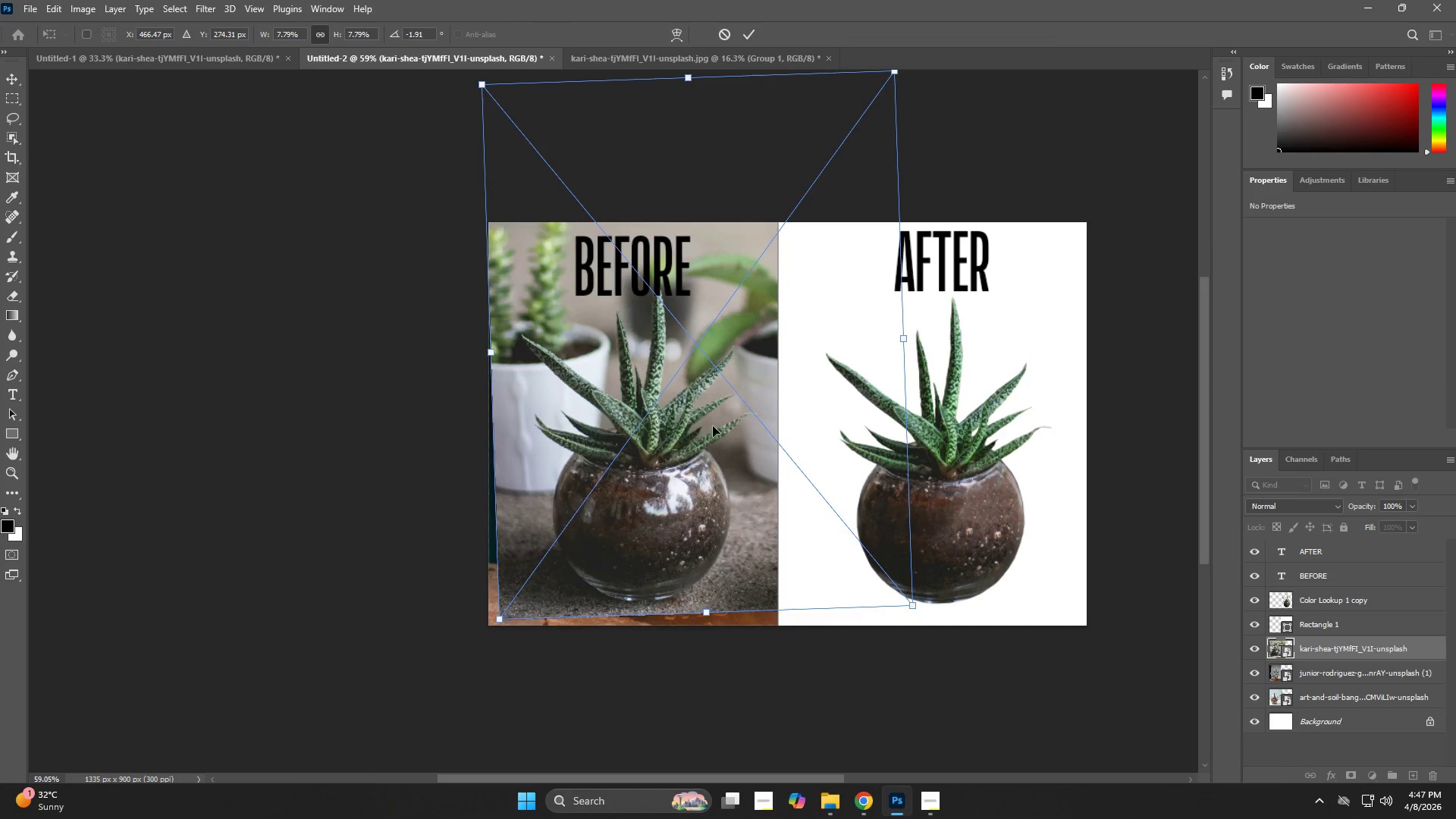 
left_click_drag(start_coordinate=[698, 430], to_coordinate=[686, 434])
 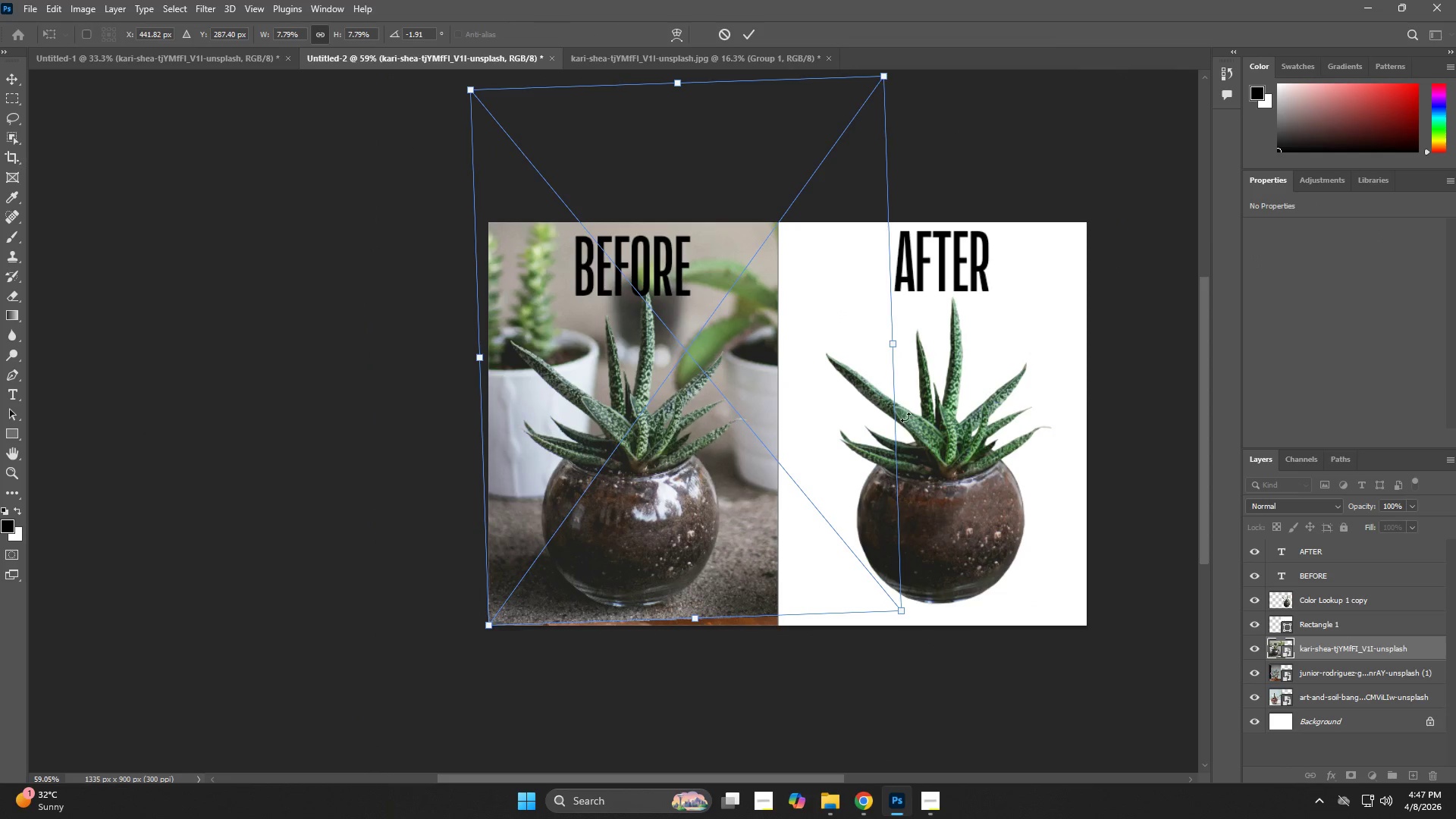 
hold_key(key=AltLeft, duration=1.47)
left_click_drag(start_coordinate=[893, 347], to_coordinate=[904, 347])
 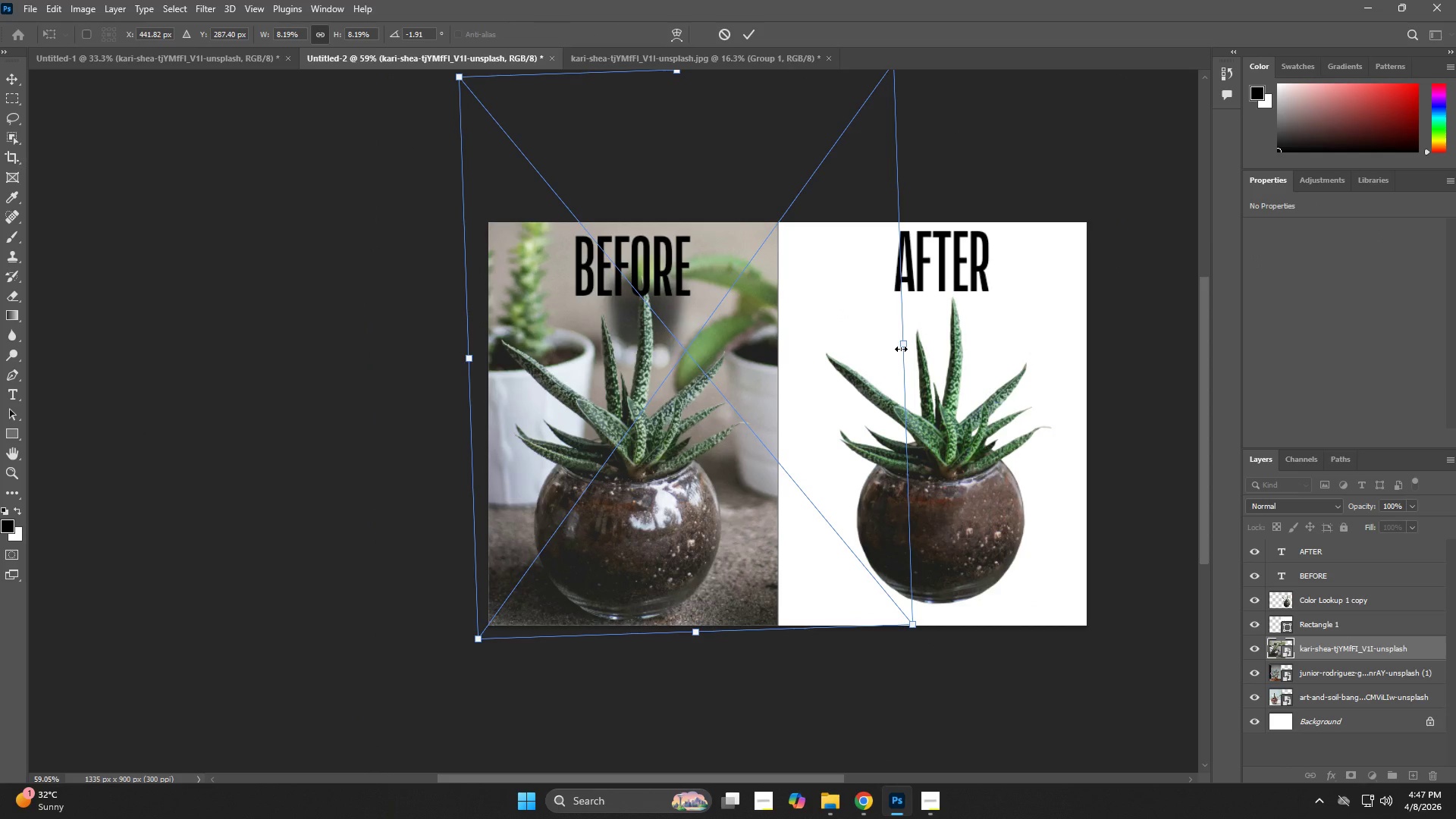 
key(NumpadEnter)
 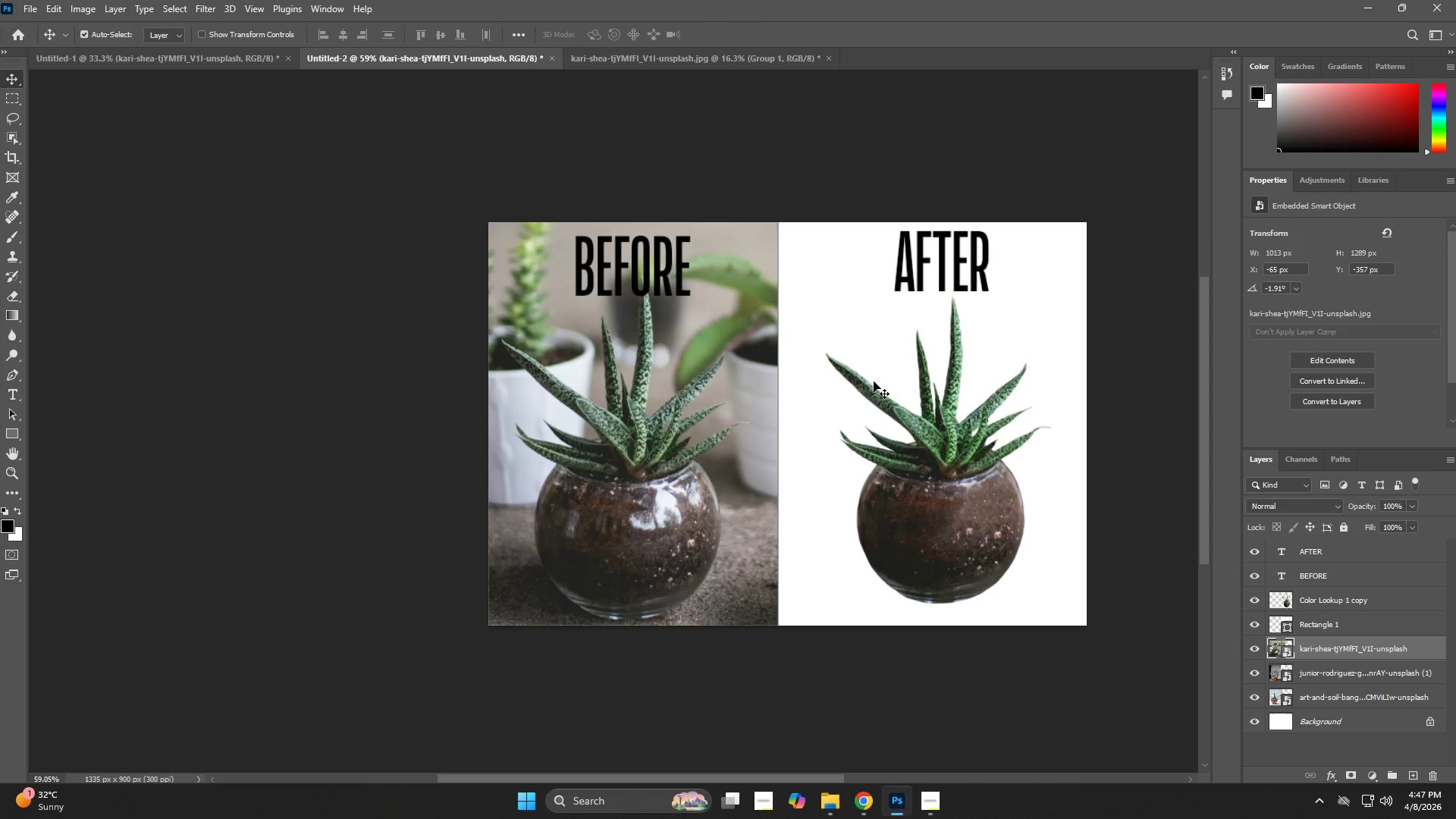 
type(vv)
 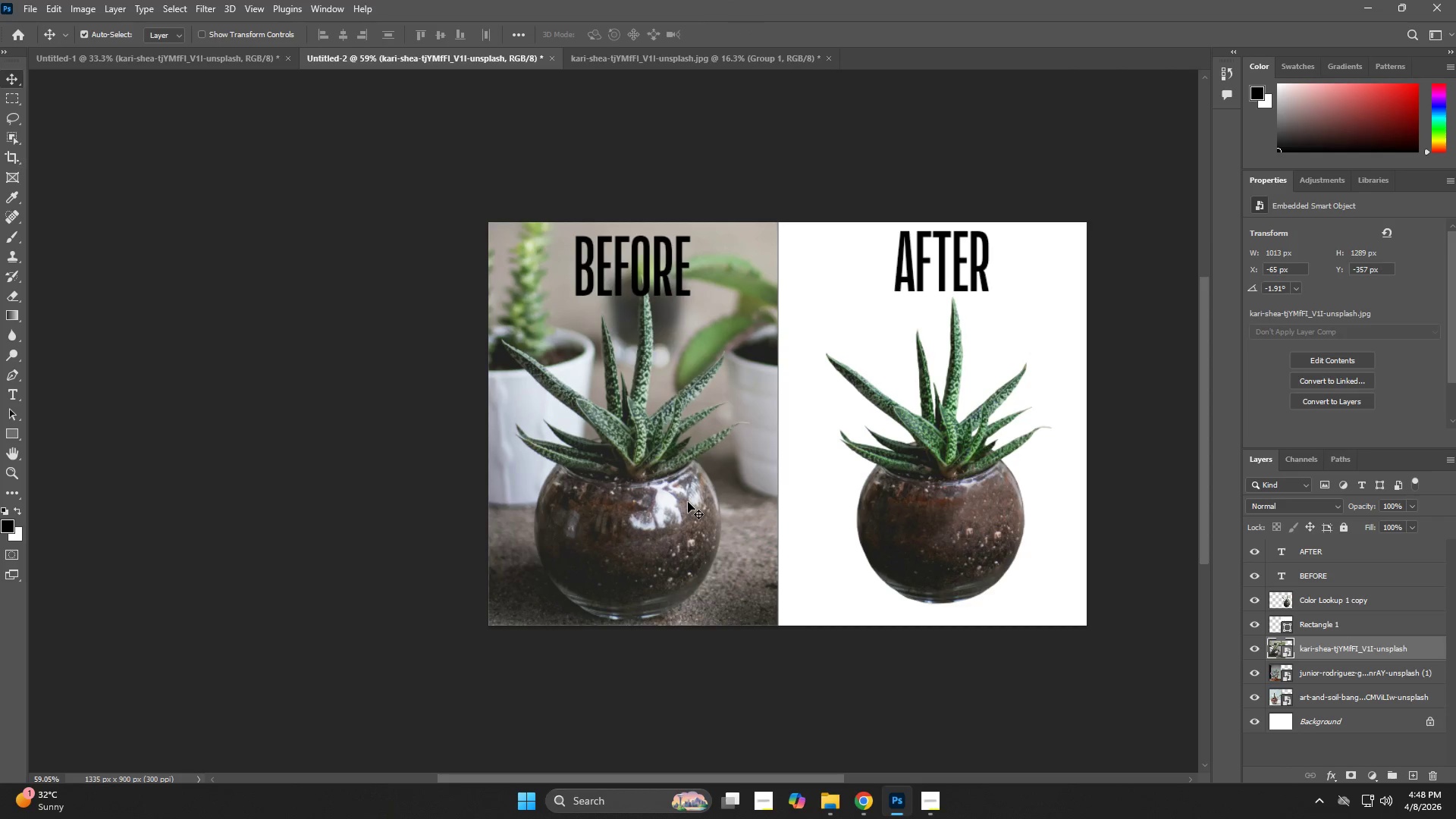 
left_click_drag(start_coordinate=[687, 503], to_coordinate=[690, 499])
 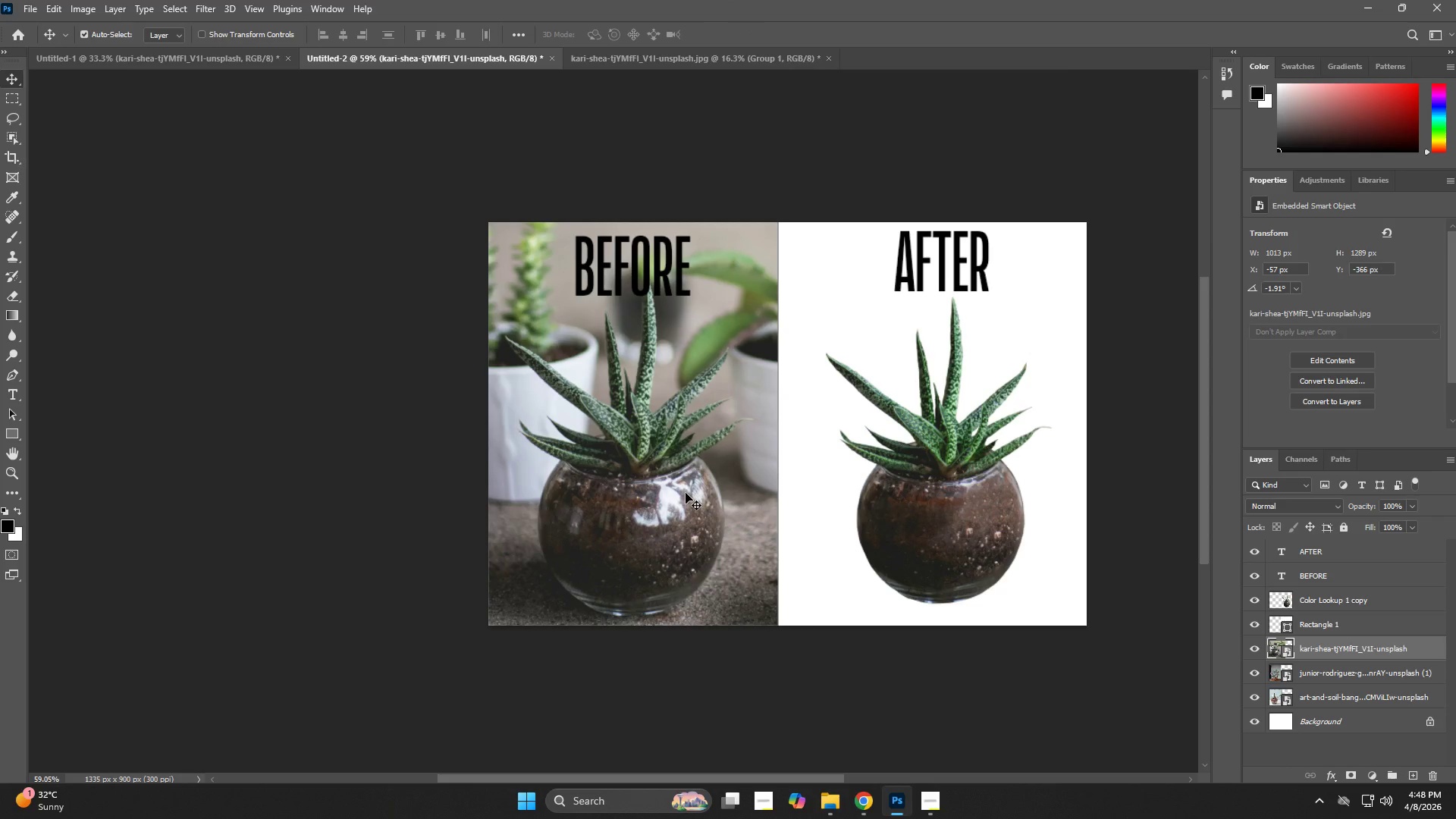 
wait(5.2)
 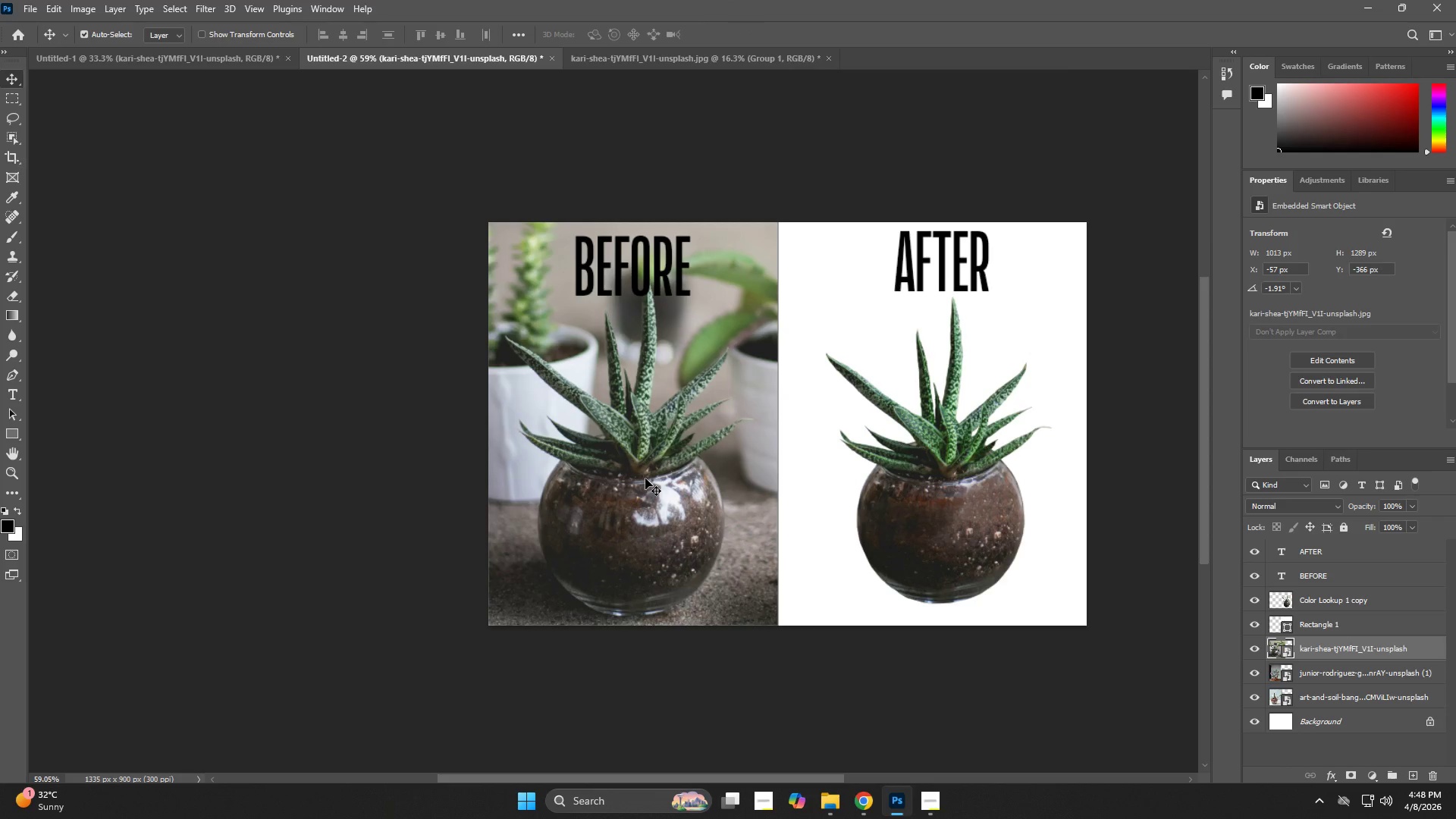 
key(Control+T)
 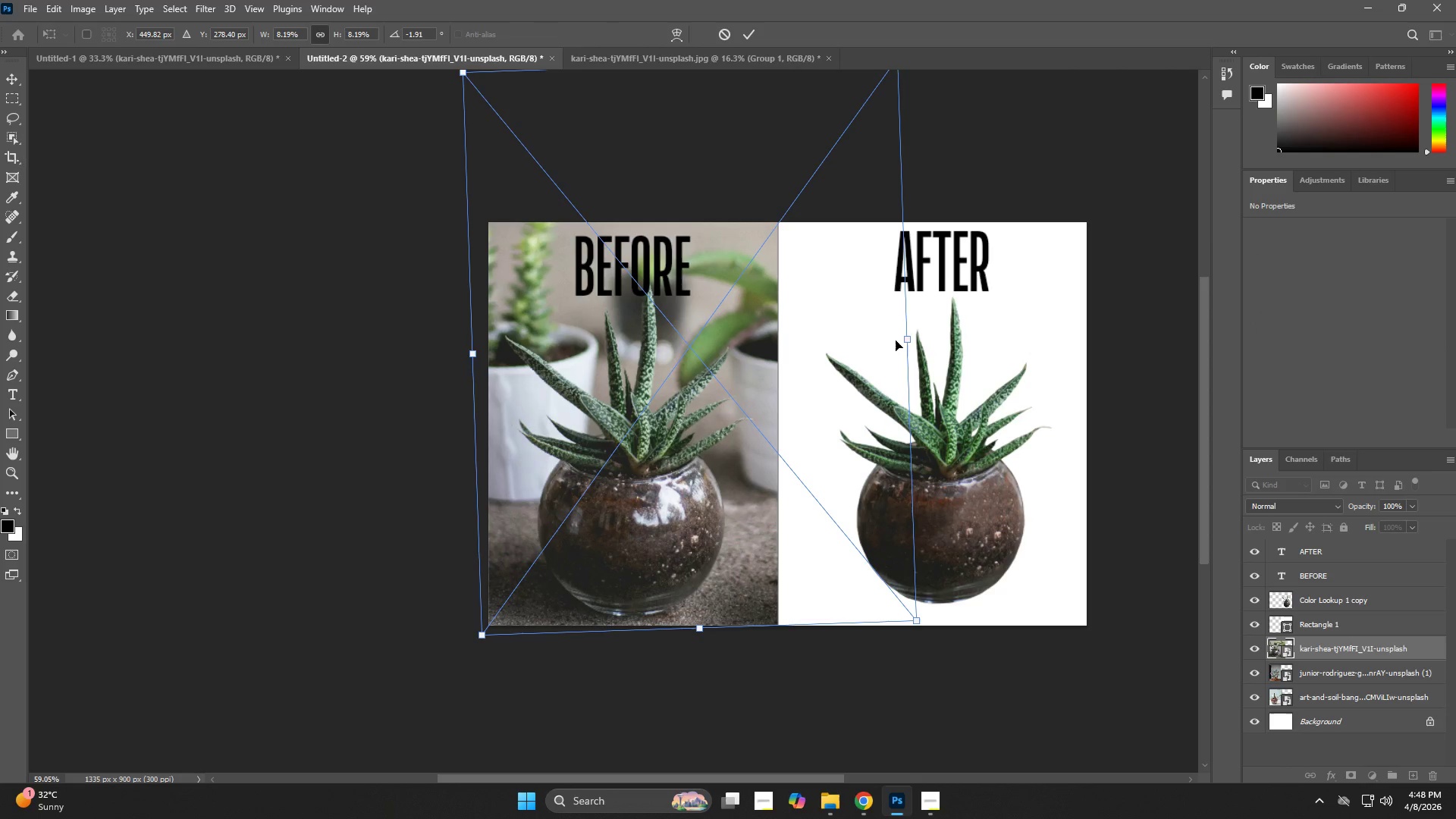 
left_click_drag(start_coordinate=[910, 337], to_coordinate=[874, 351])
 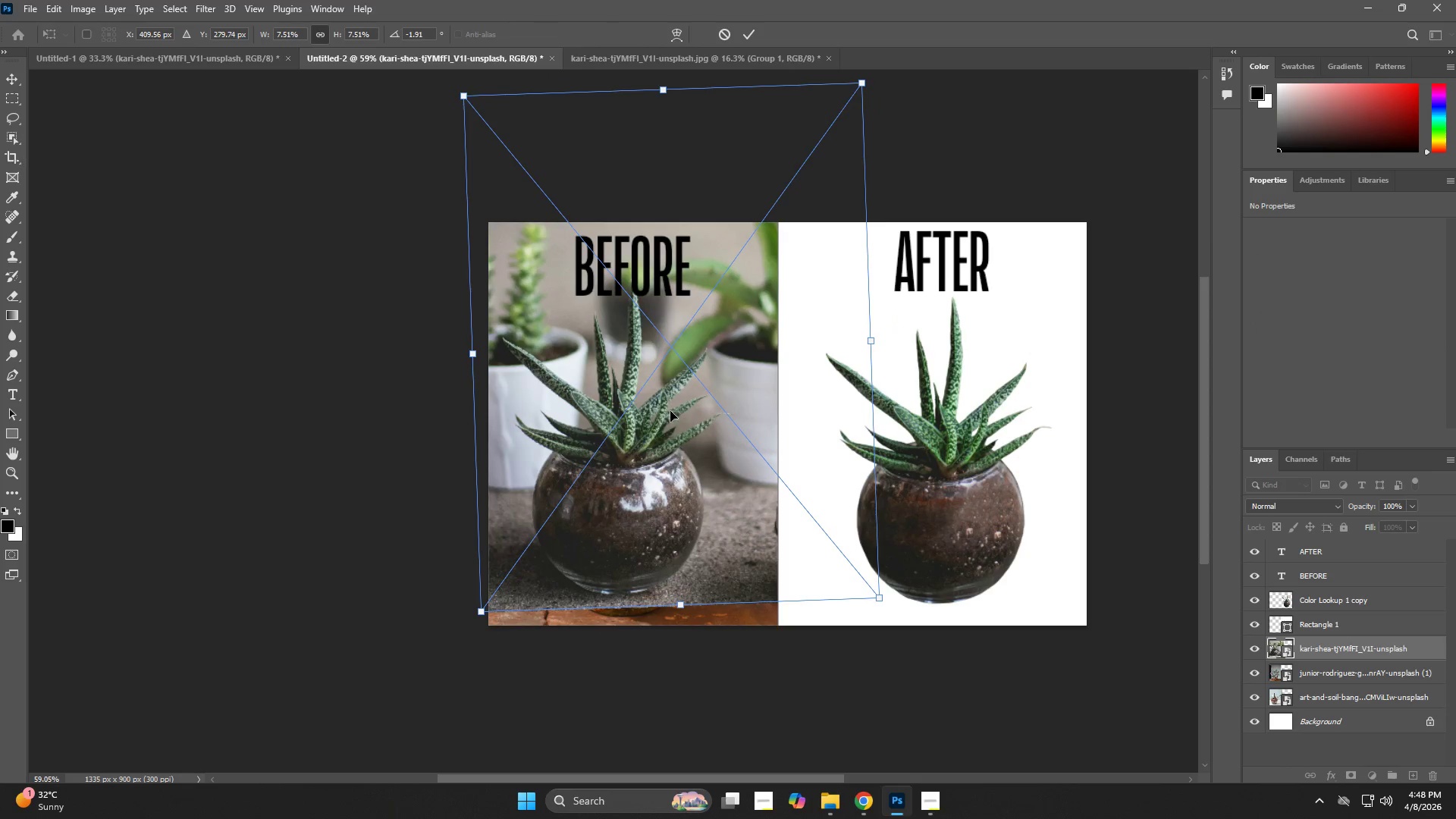 
left_click_drag(start_coordinate=[660, 426], to_coordinate=[669, 456])
 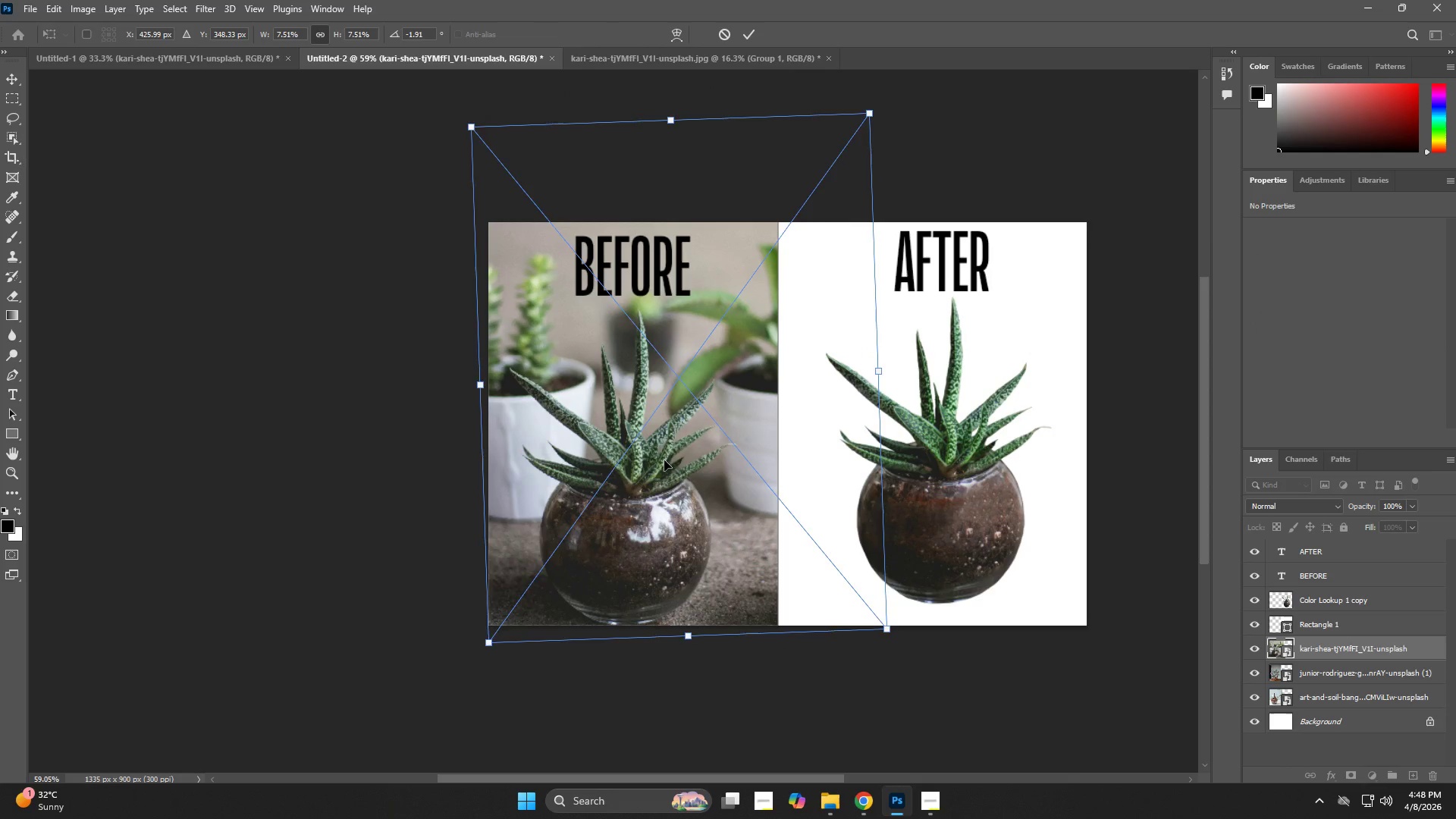 
key(NumpadEnter)
 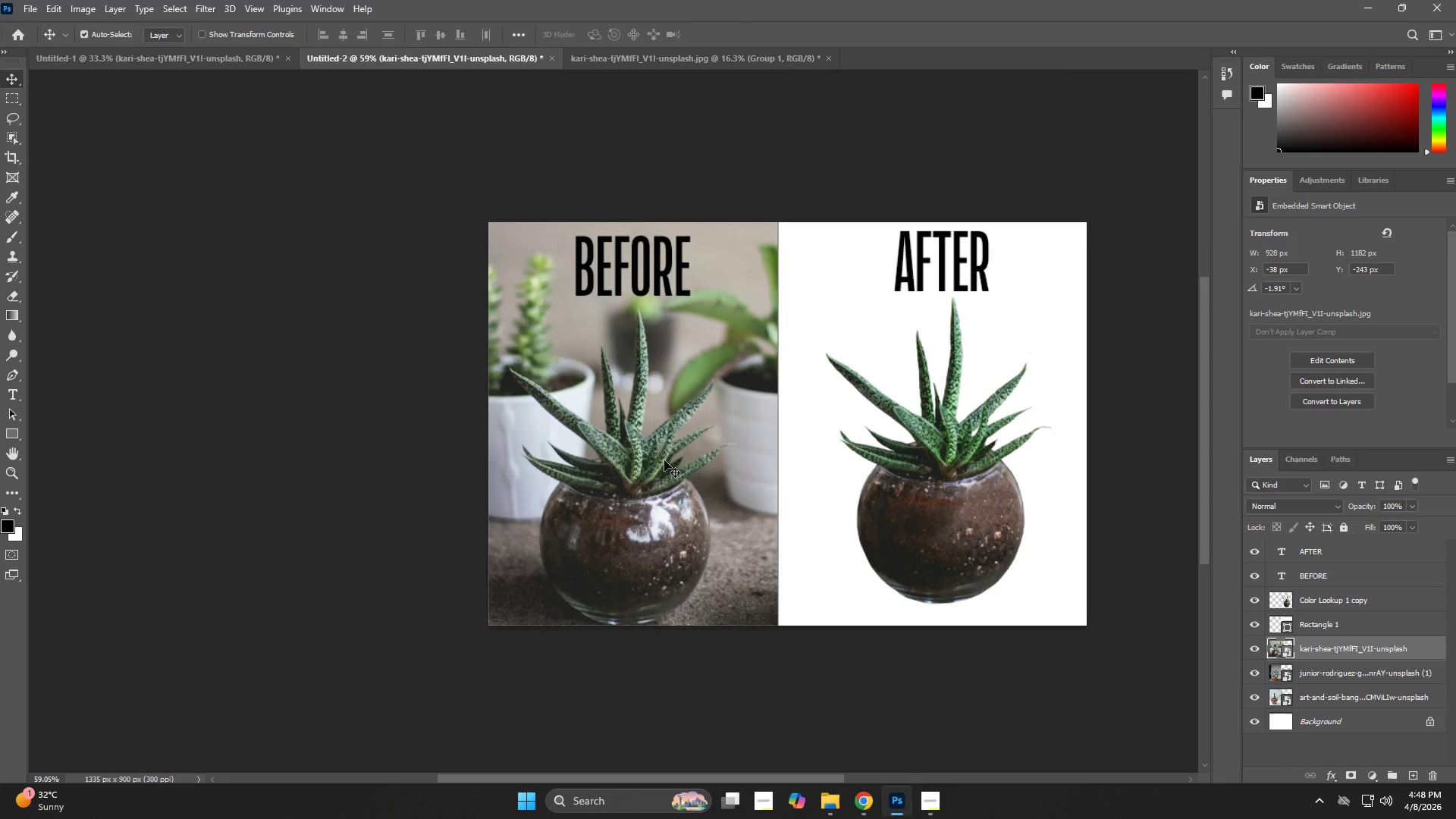 
key(Z)
 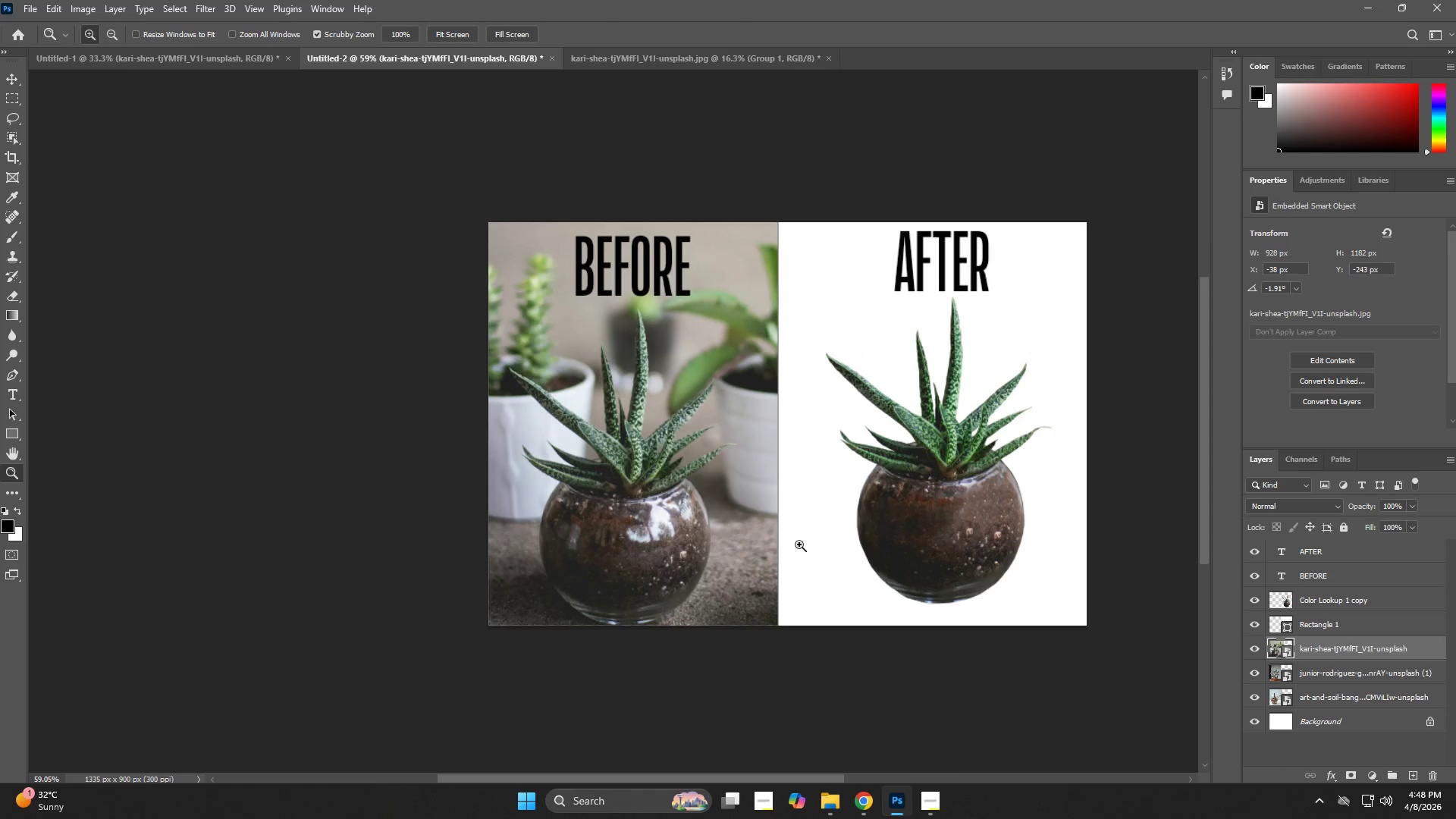 
key(V)
 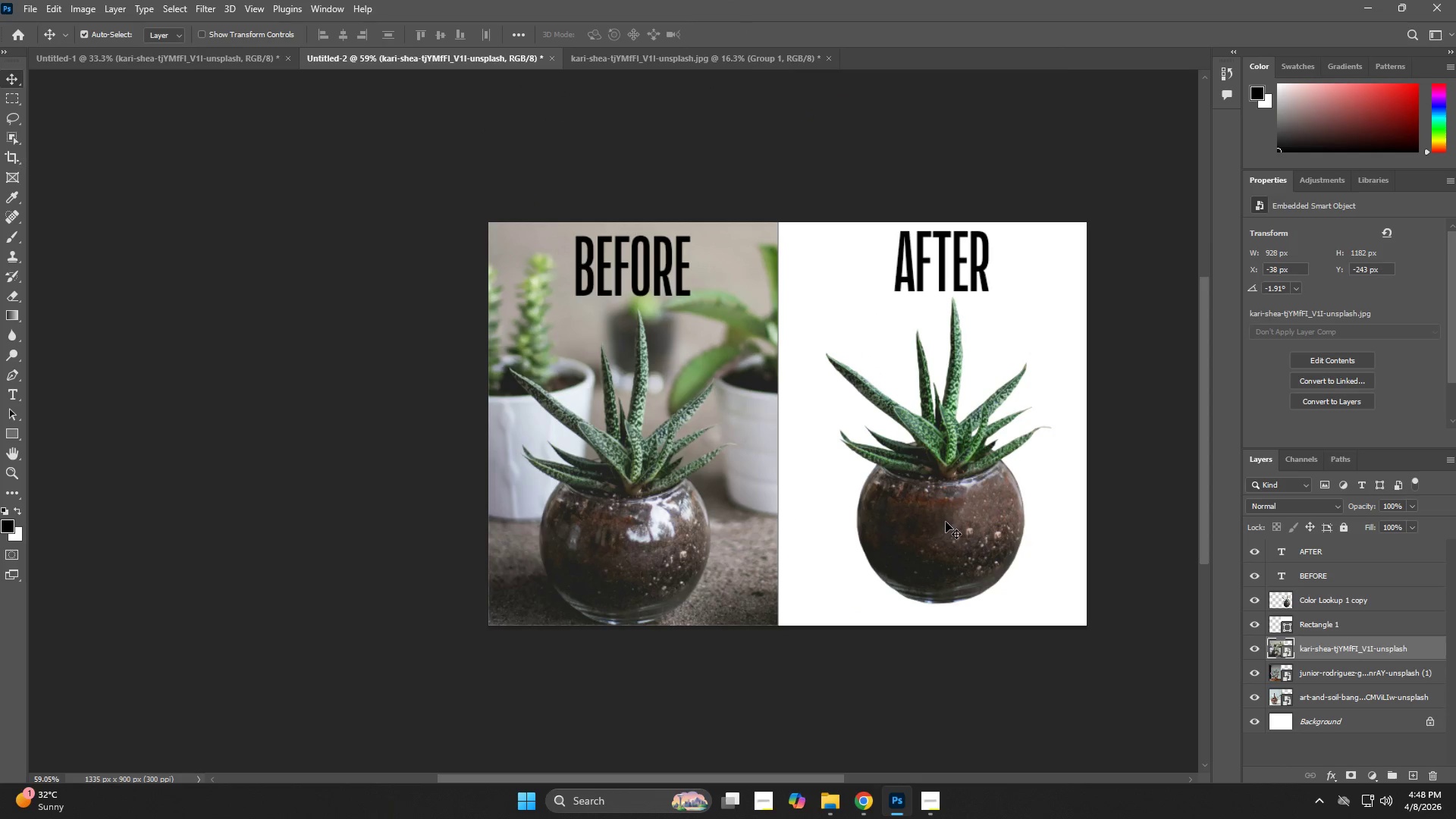 
left_click([946, 522])
 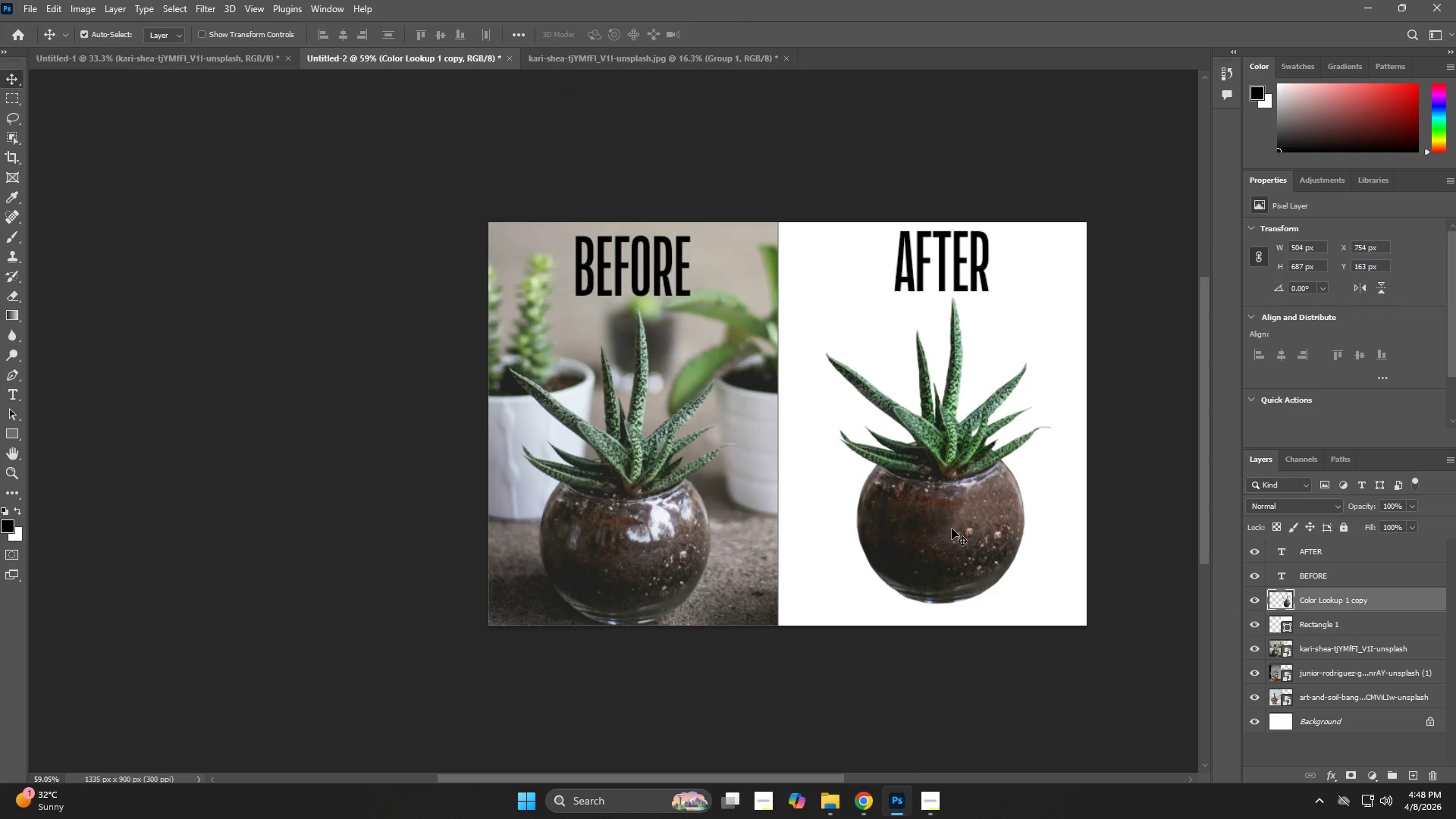 
left_click_drag(start_coordinate=[952, 529], to_coordinate=[953, 545])
 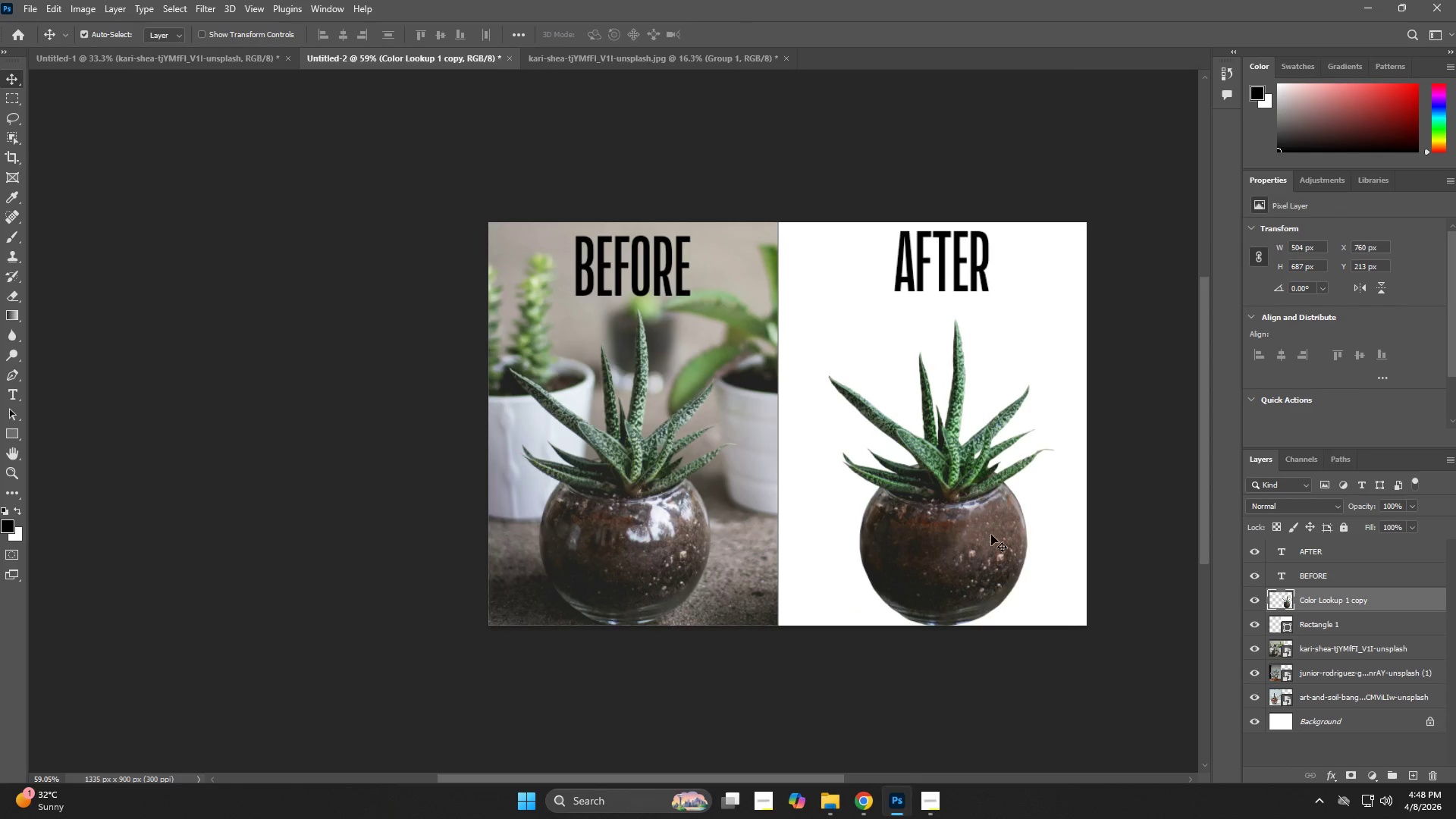 
key(Z)
 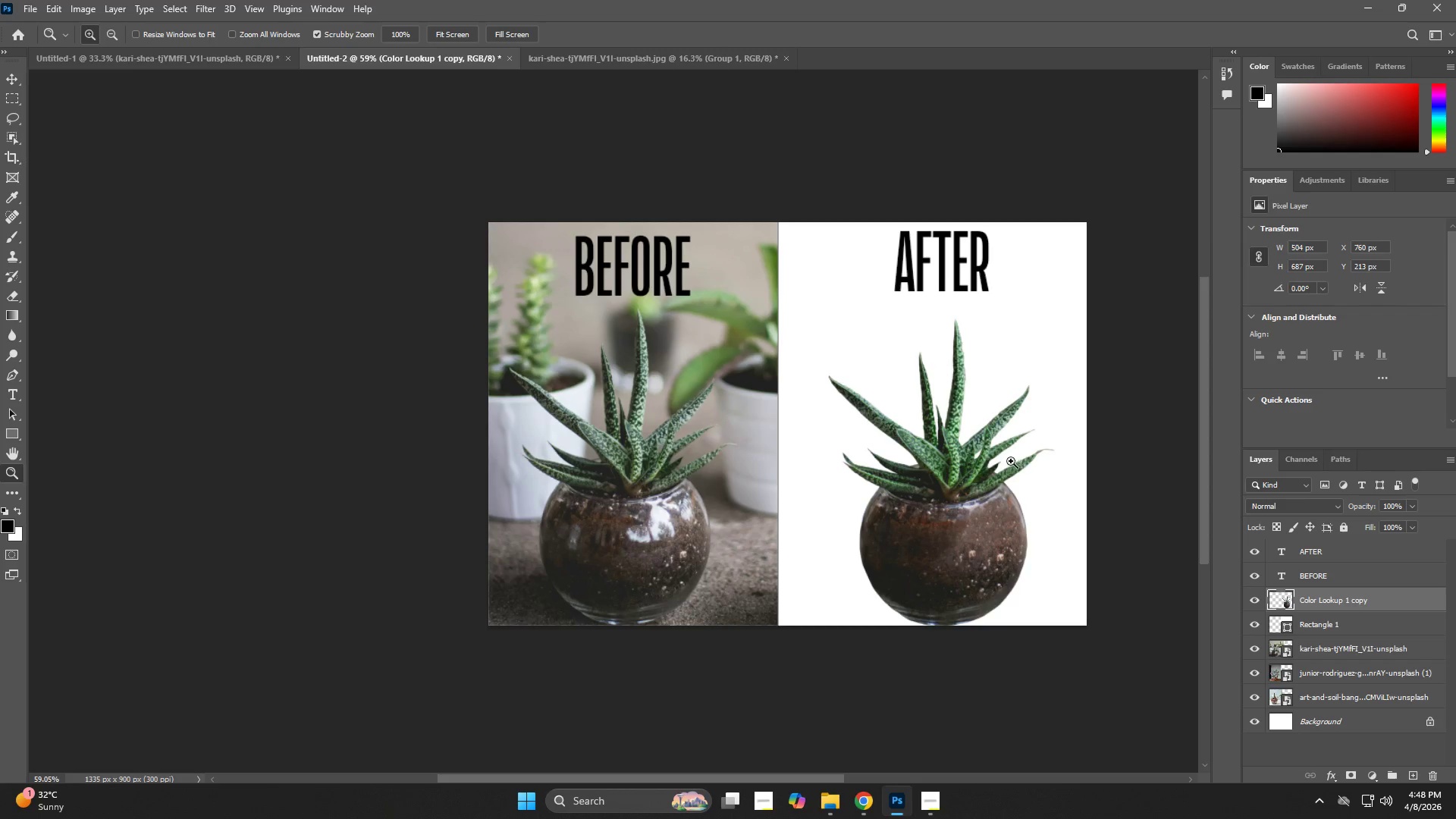 
left_click_drag(start_coordinate=[1034, 454], to_coordinate=[1053, 487])
 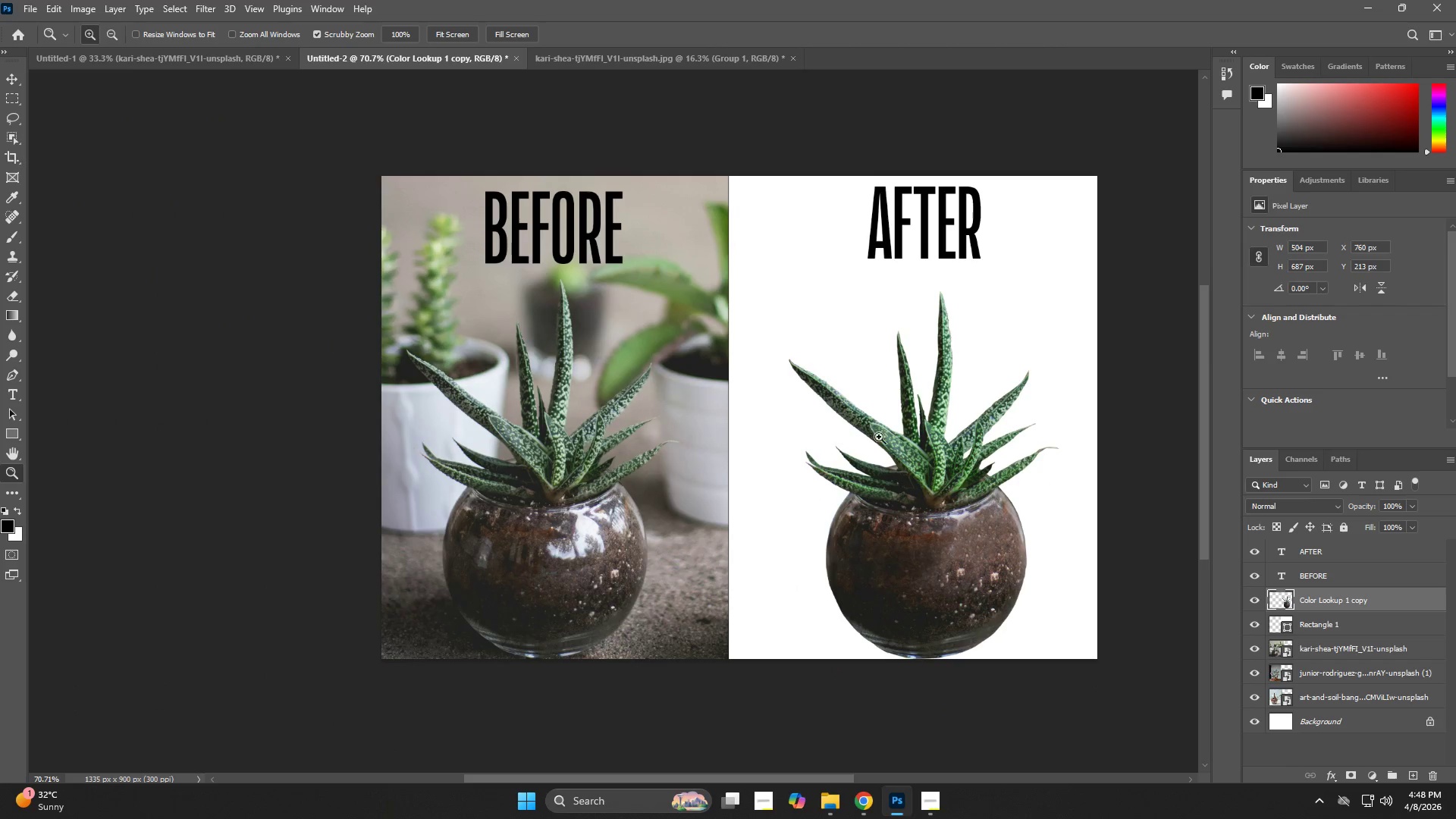 
left_click_drag(start_coordinate=[925, 379], to_coordinate=[908, 410])
 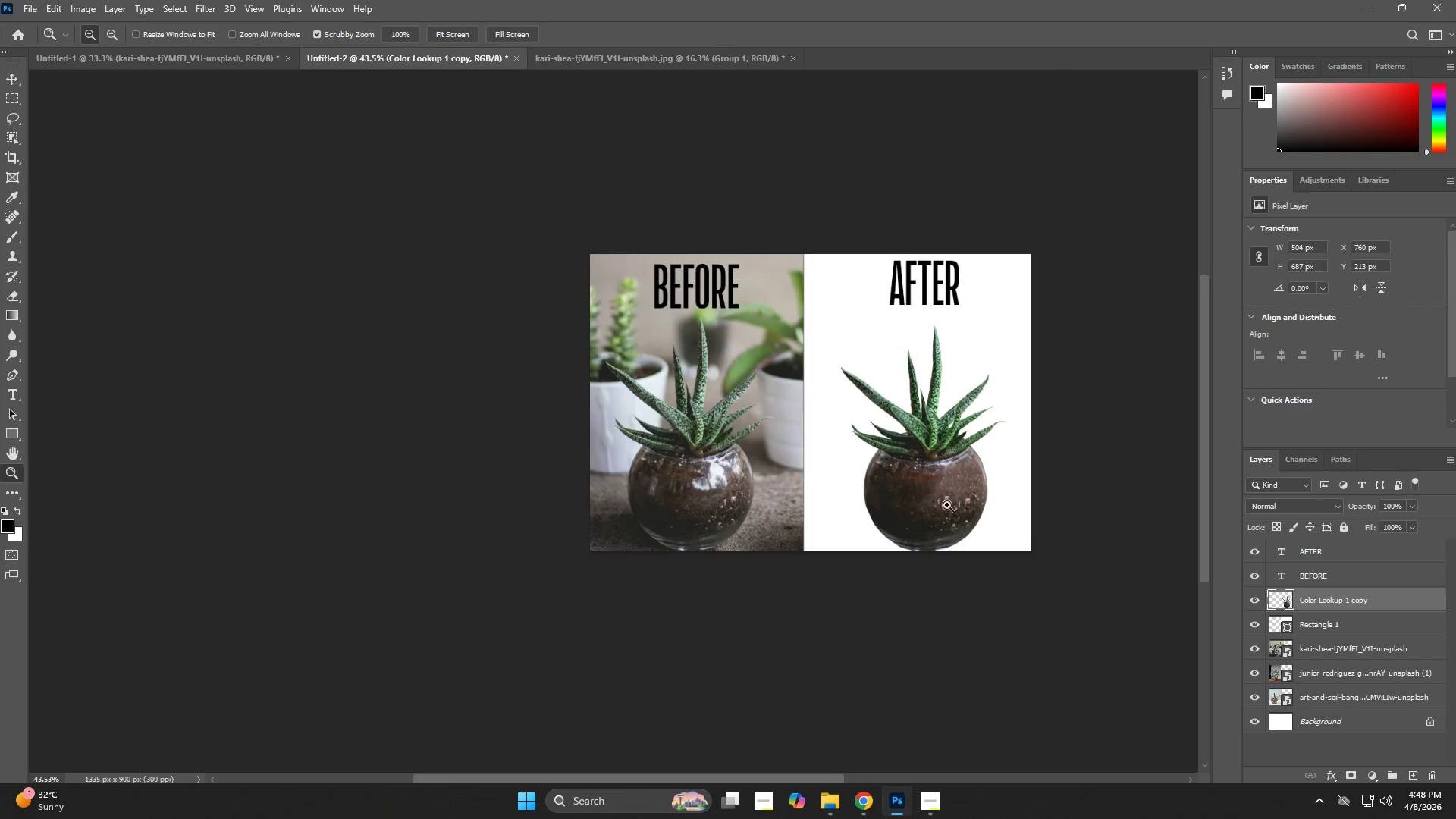 
key(V)
 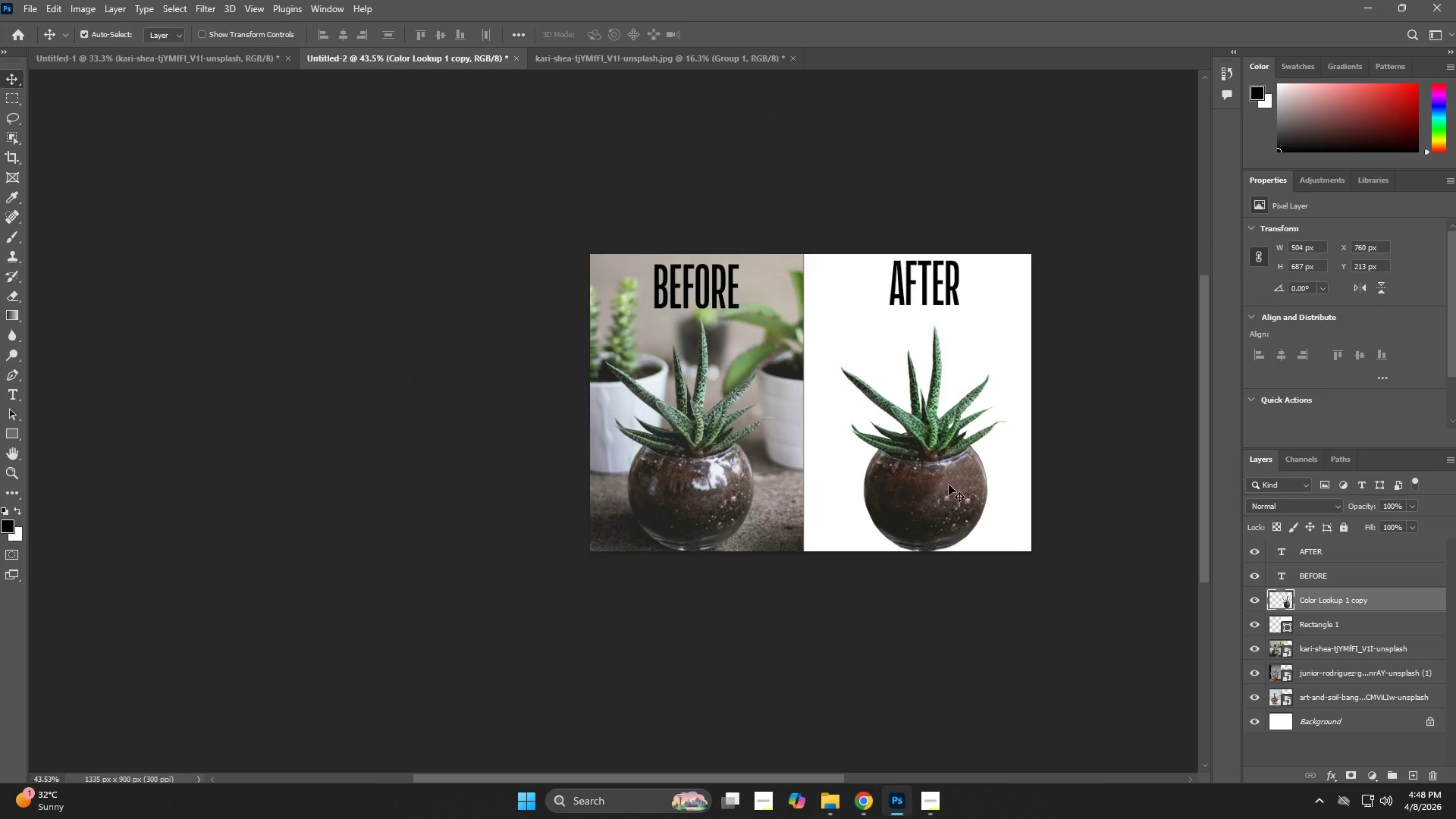 
left_click_drag(start_coordinate=[949, 482], to_coordinate=[952, 477])
 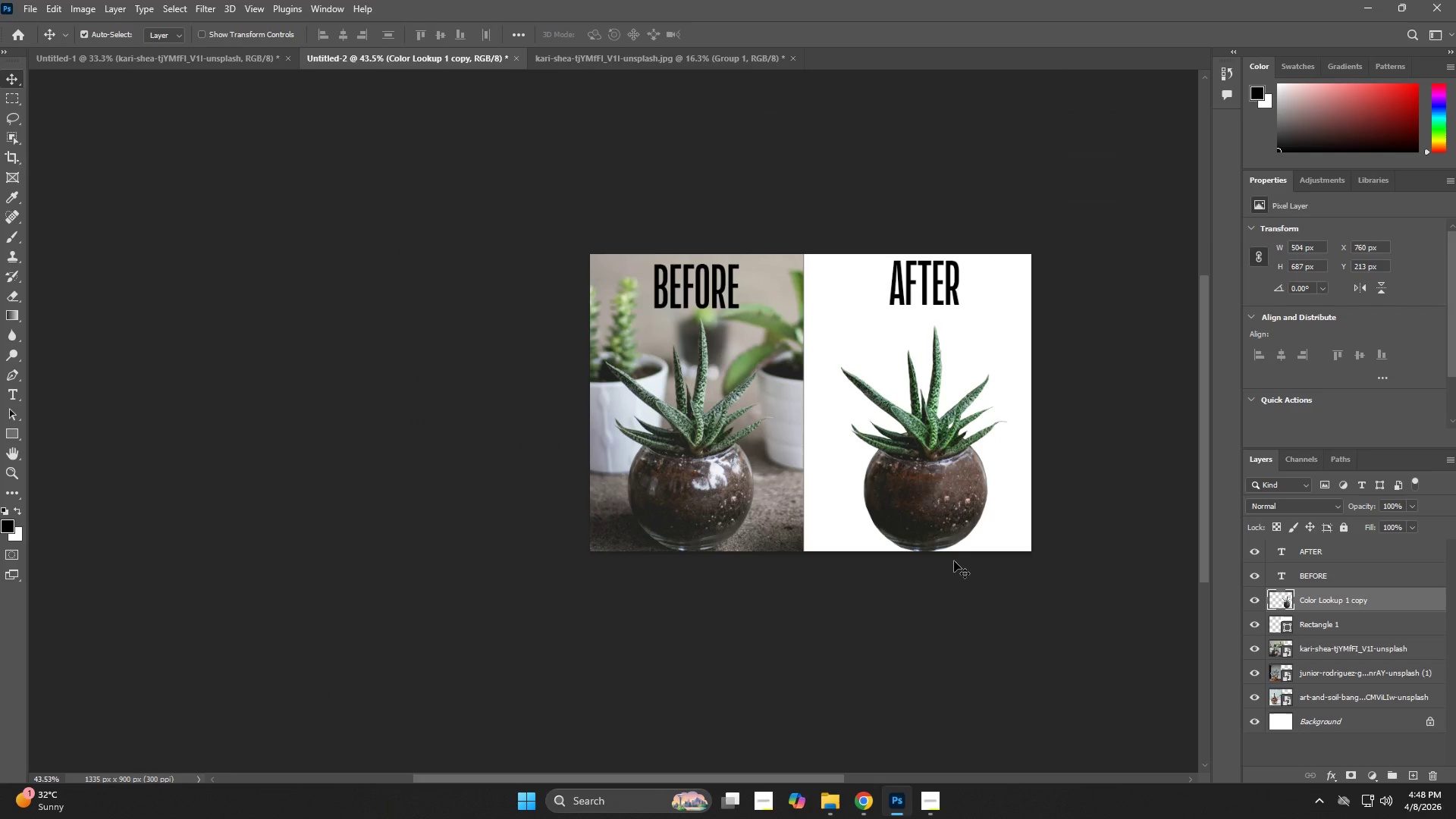 
key(Z)
 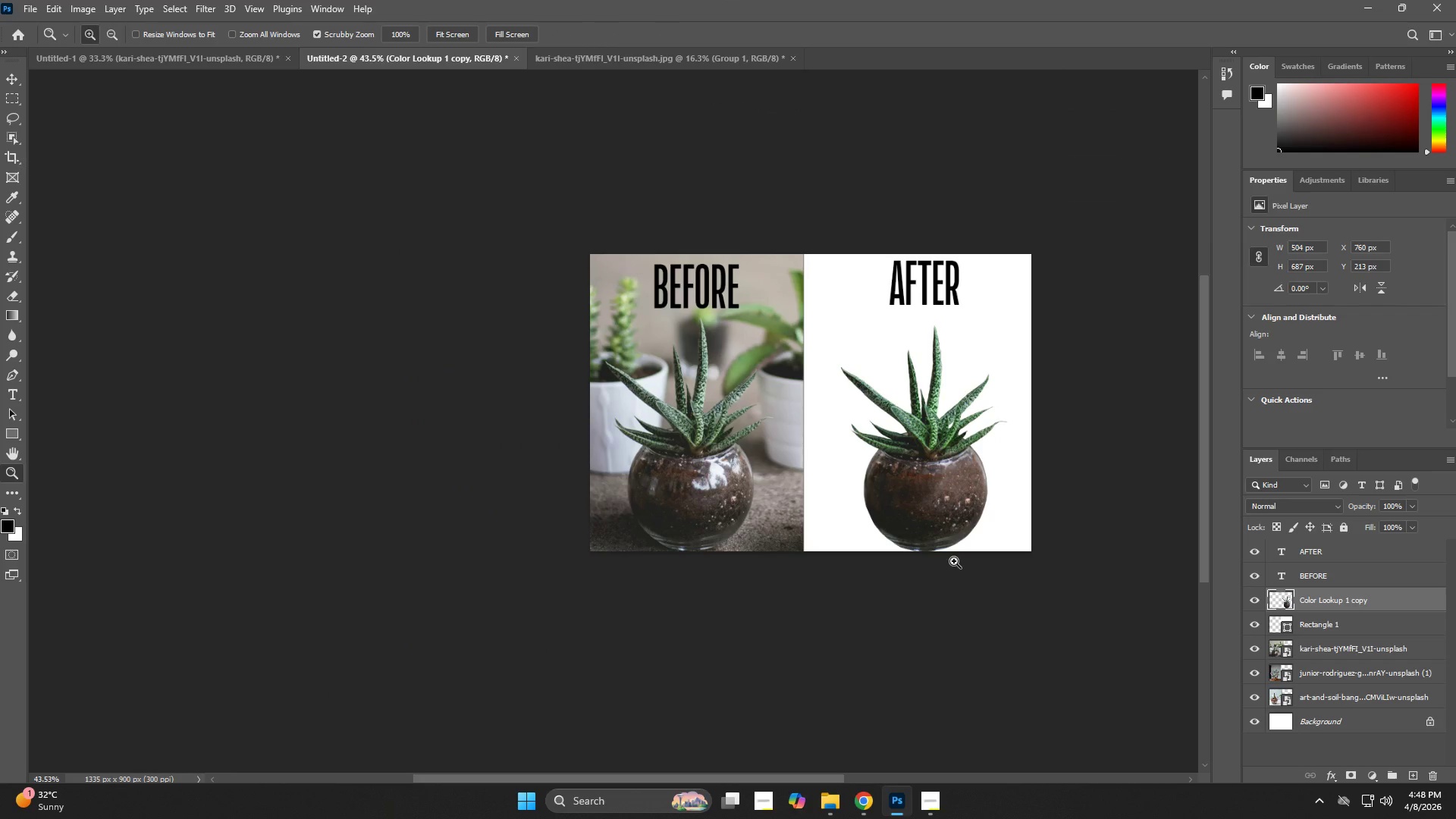 
key(ArrowDown)
 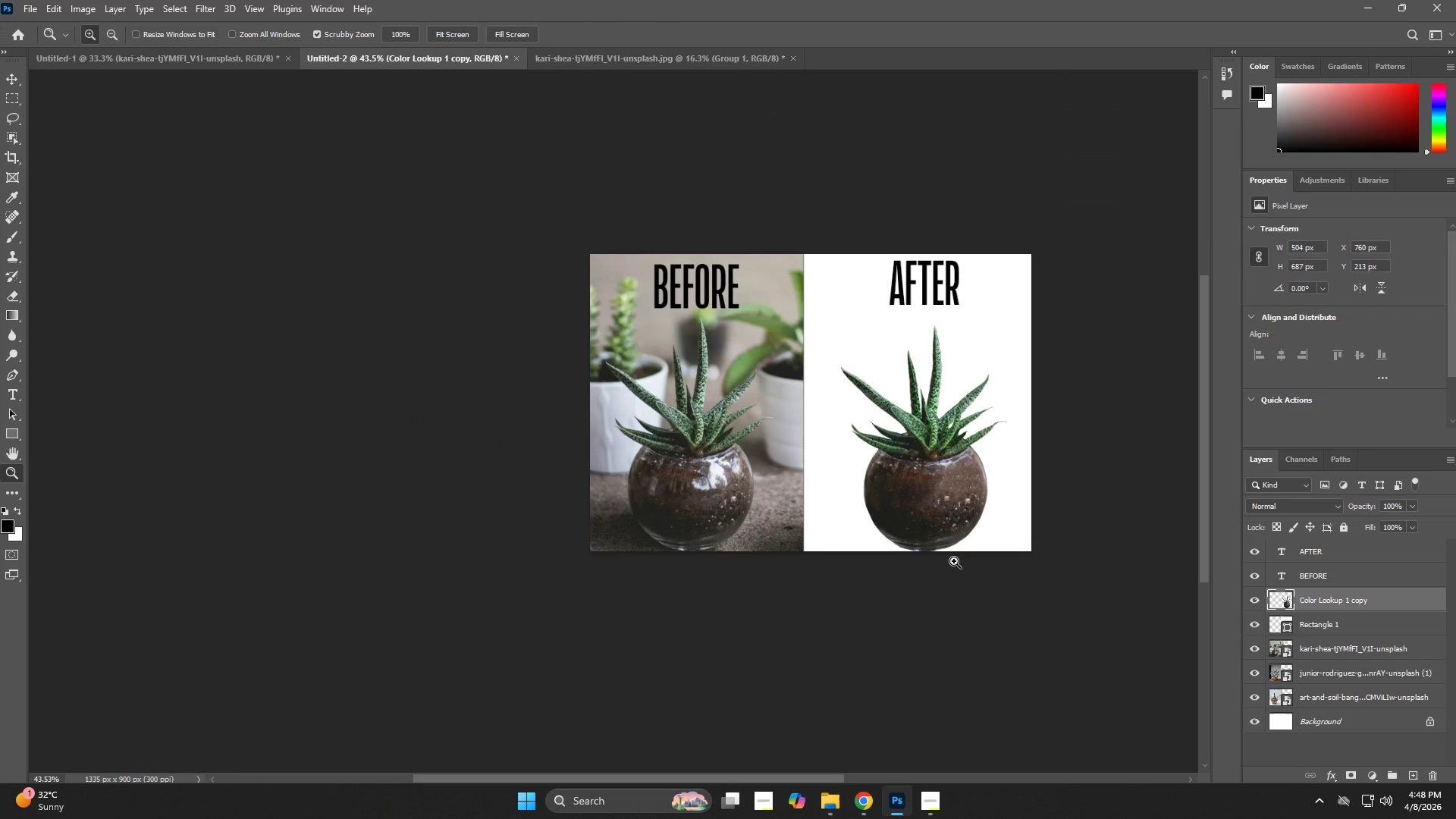 
type(cv)
 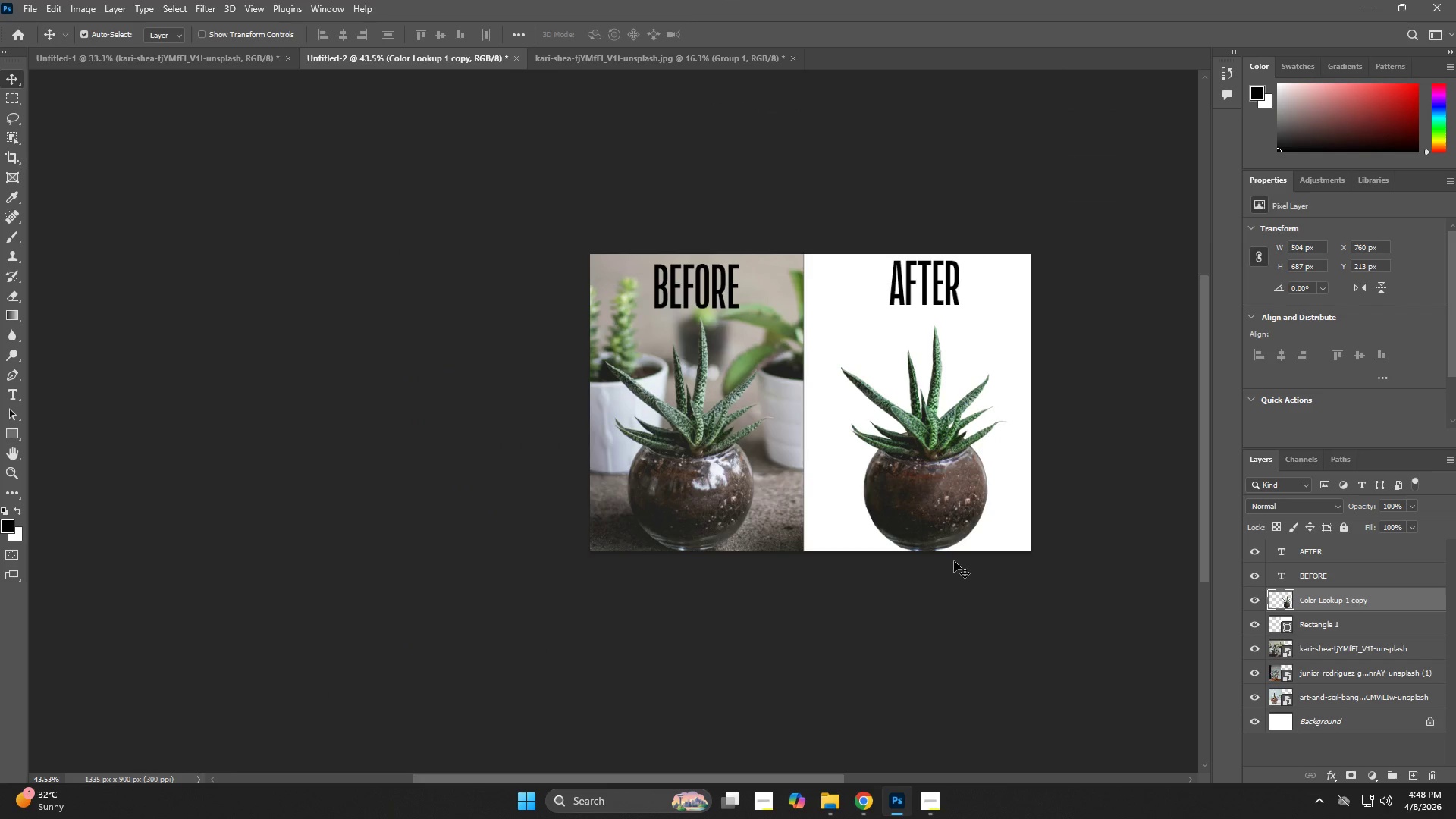 
key(ArrowDown)
 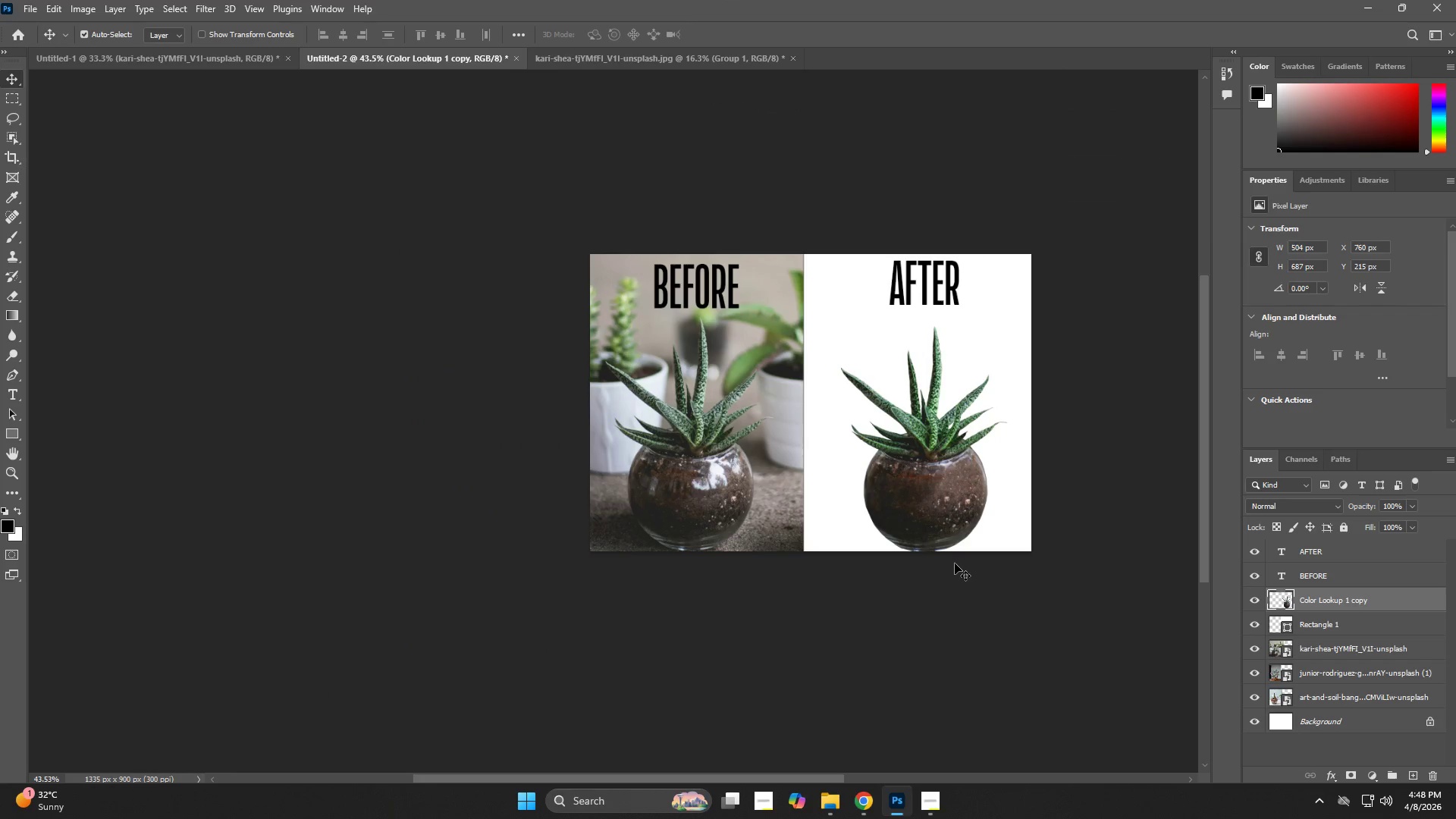 
key(Z)
 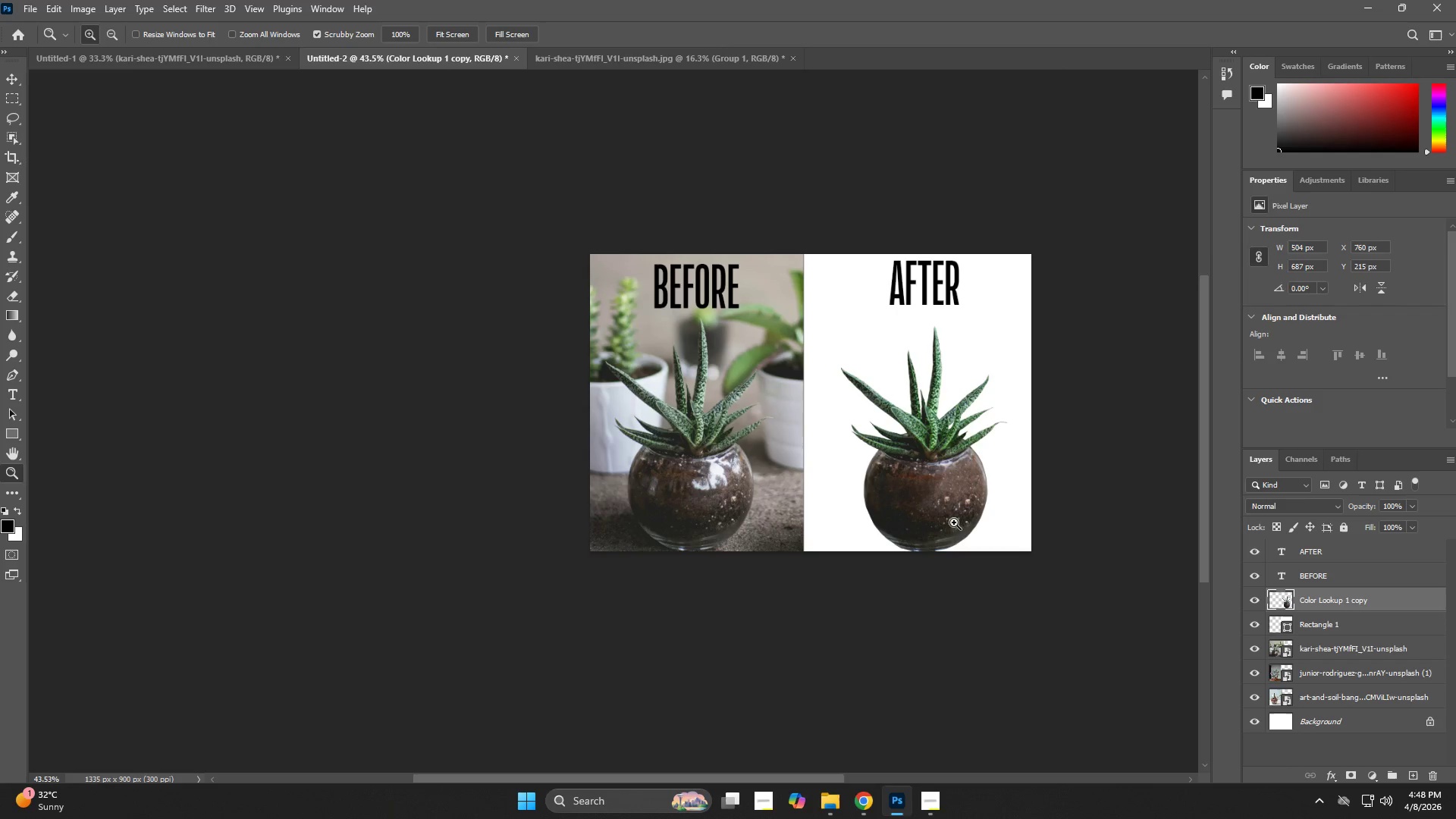 
left_click_drag(start_coordinate=[951, 521], to_coordinate=[999, 572])
 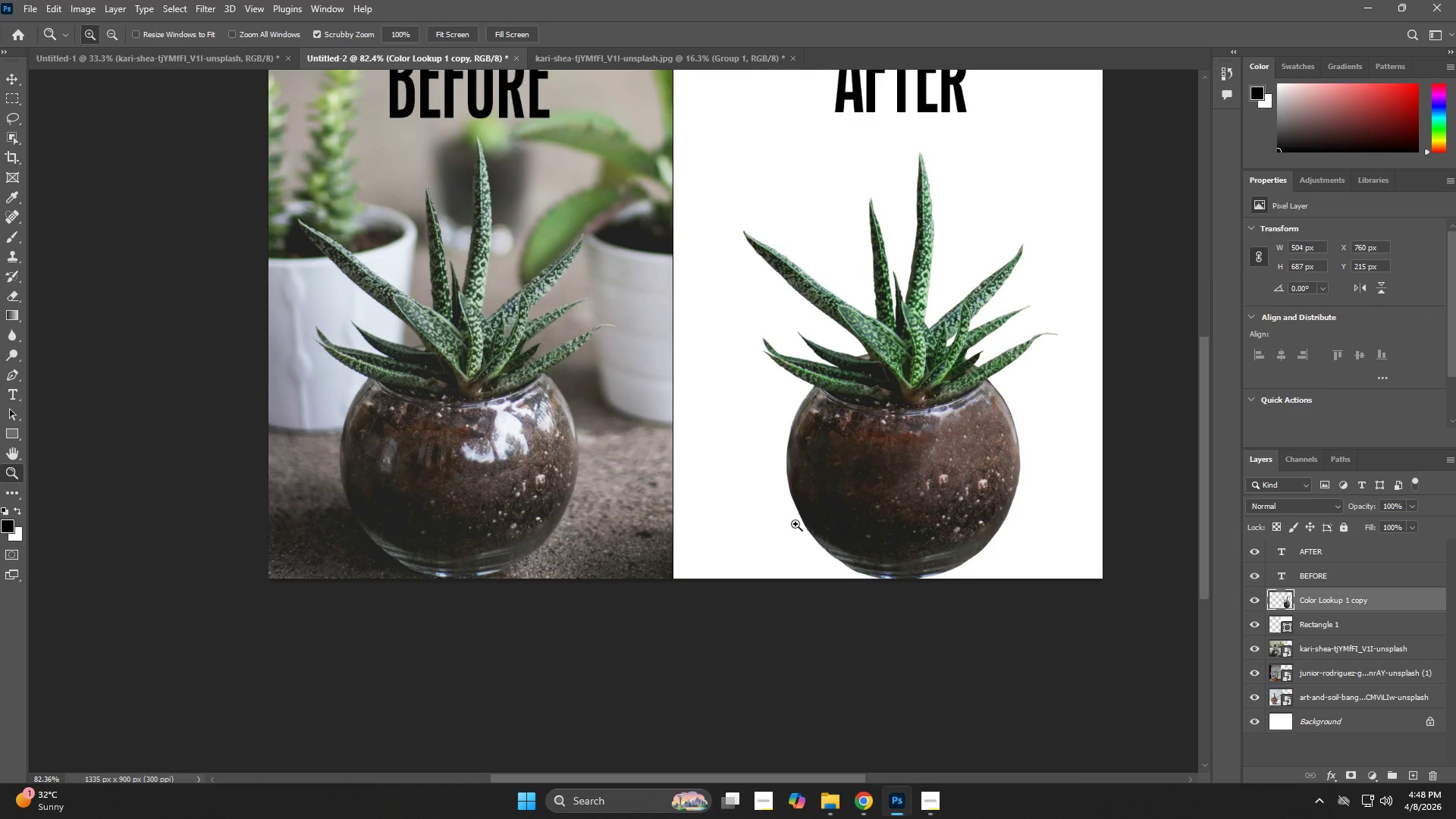 
left_click_drag(start_coordinate=[790, 497], to_coordinate=[769, 517])
 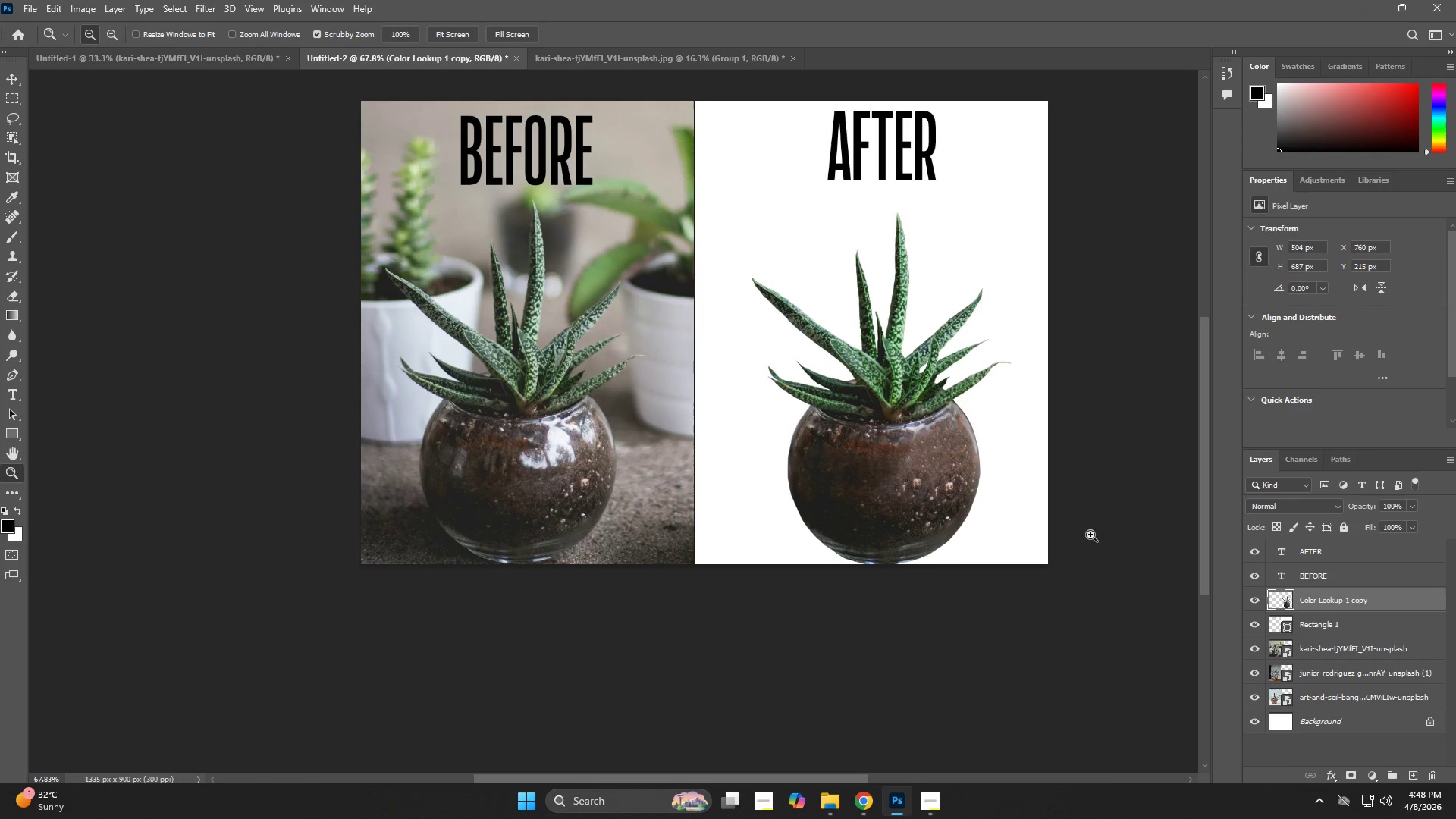 
left_click_drag(start_coordinate=[799, 469], to_coordinate=[748, 488])
 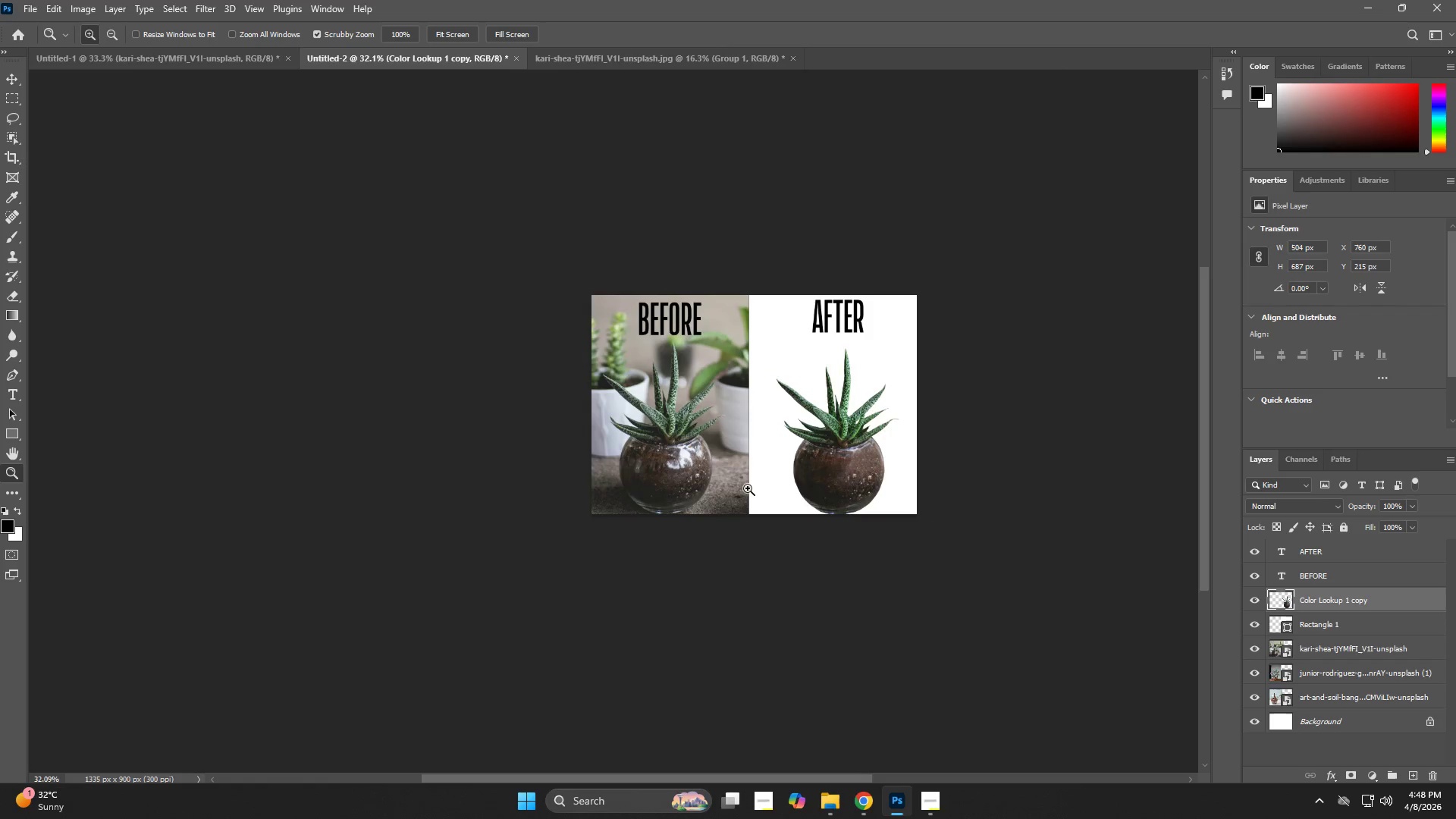 
hold_key(key=ControlLeft, duration=0.92)
 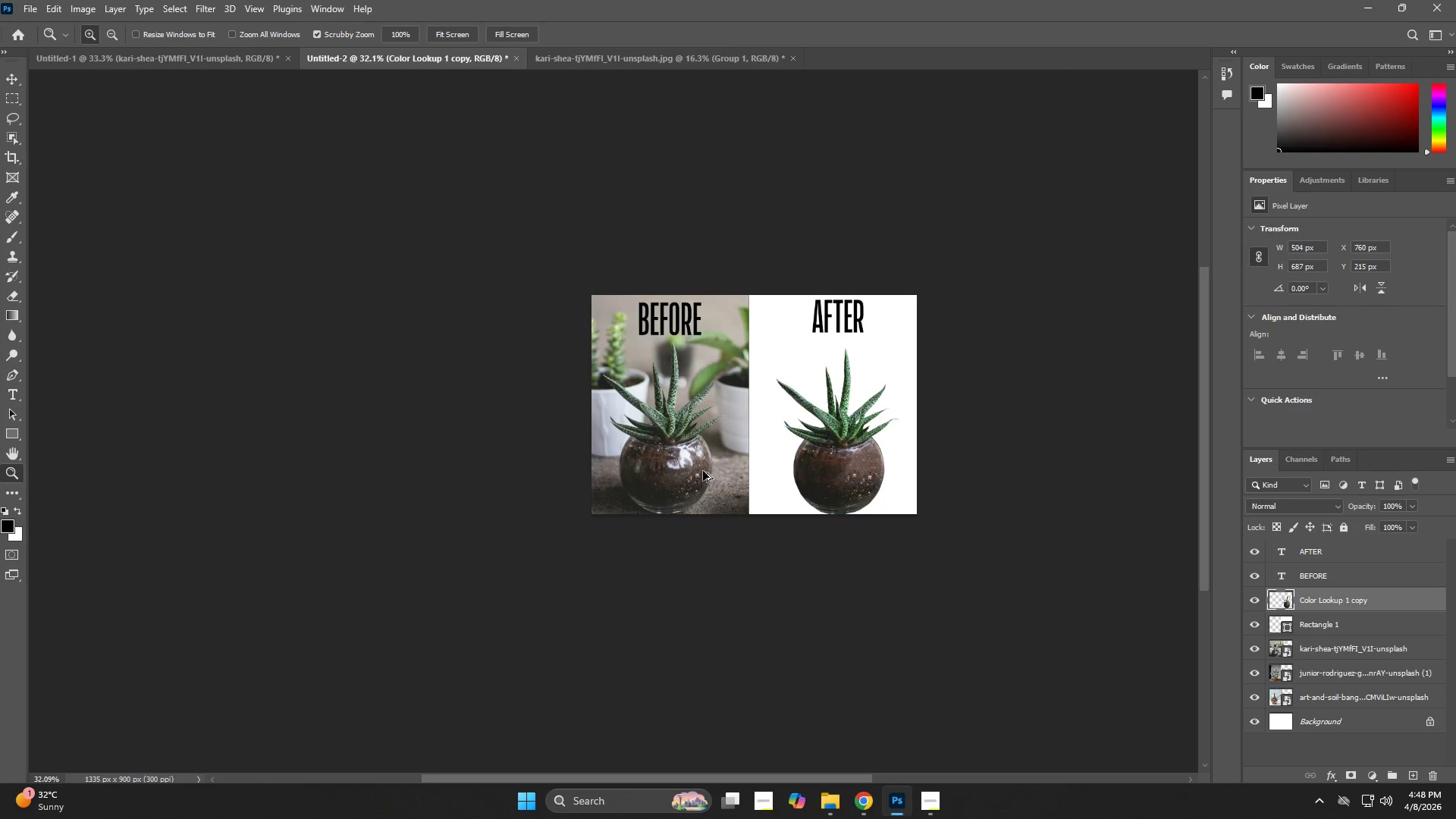 
hold_key(key=ShiftLeft, duration=0.88)
 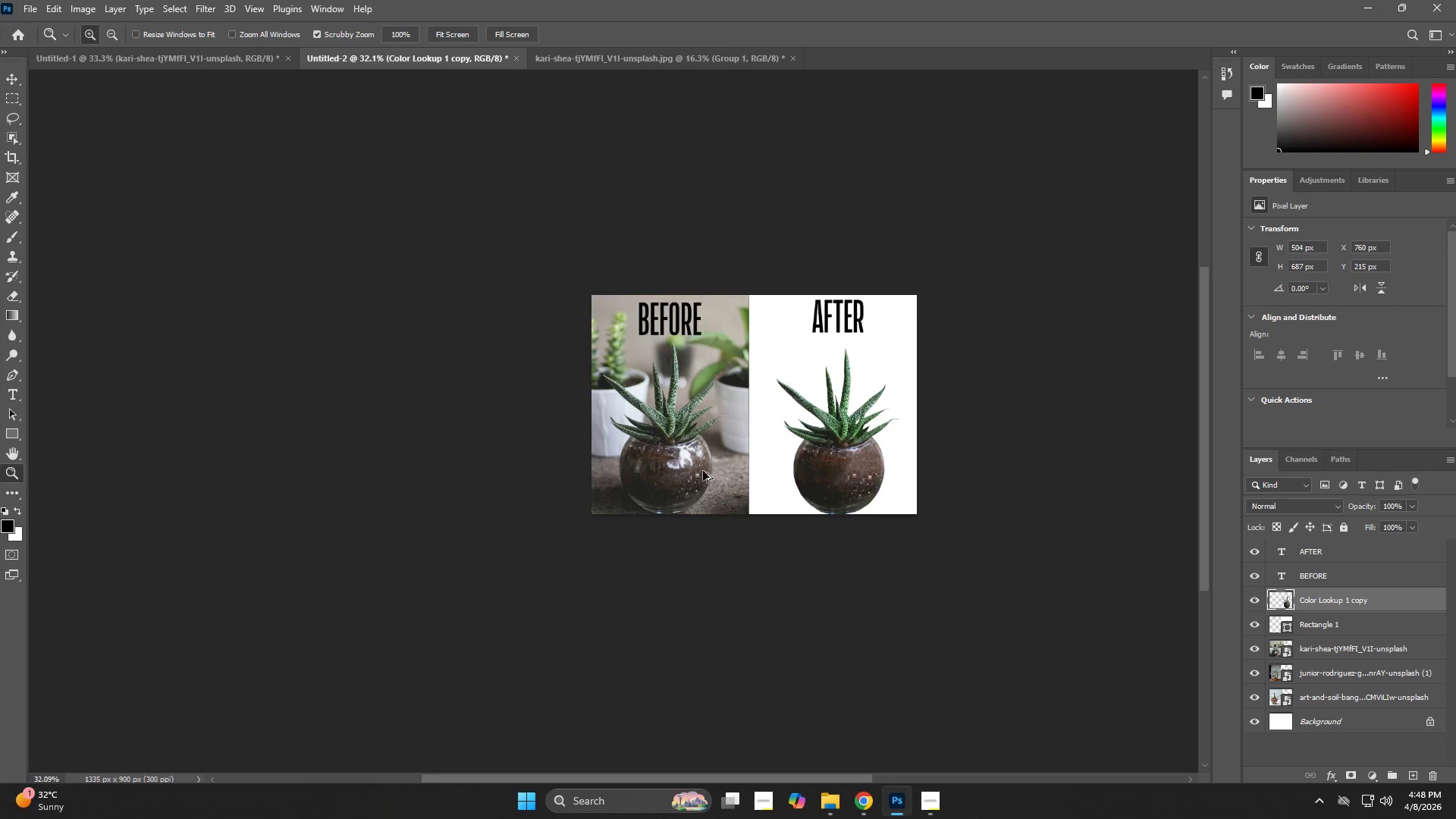 
hold_key(key=AltLeft, duration=0.61)
 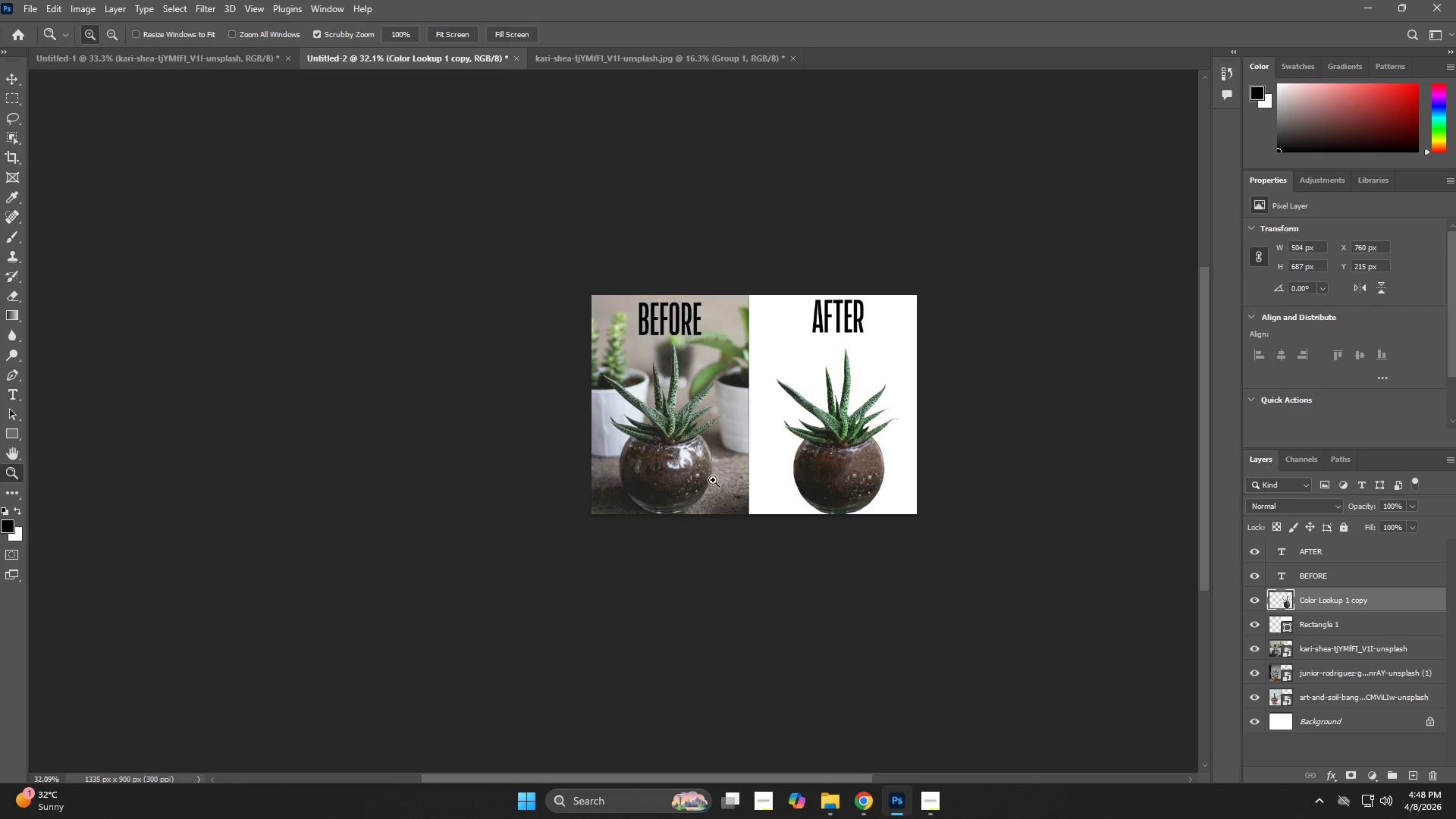 
key(Alt+Control+Shift+W)
 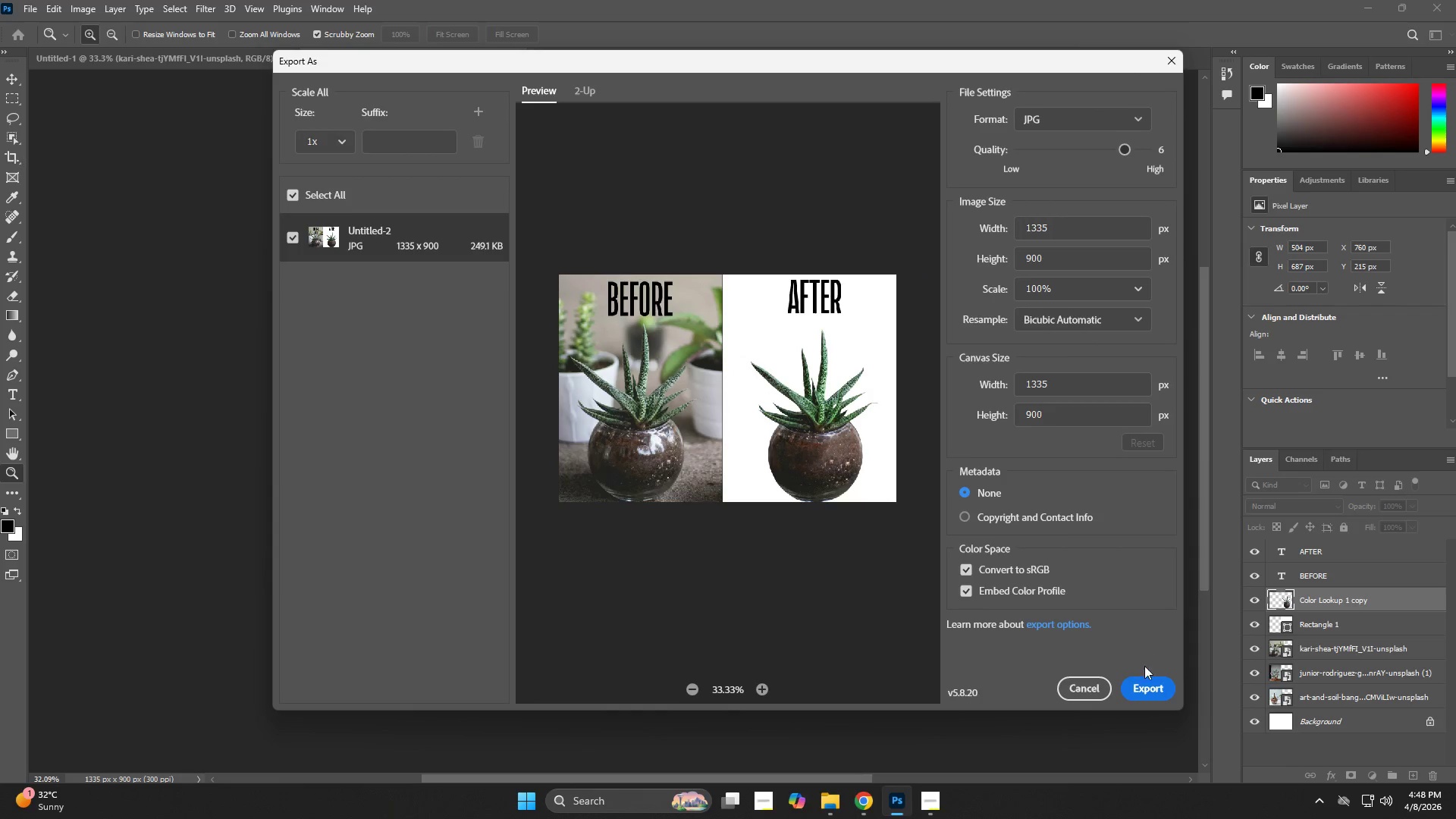 
key(Control+V)
 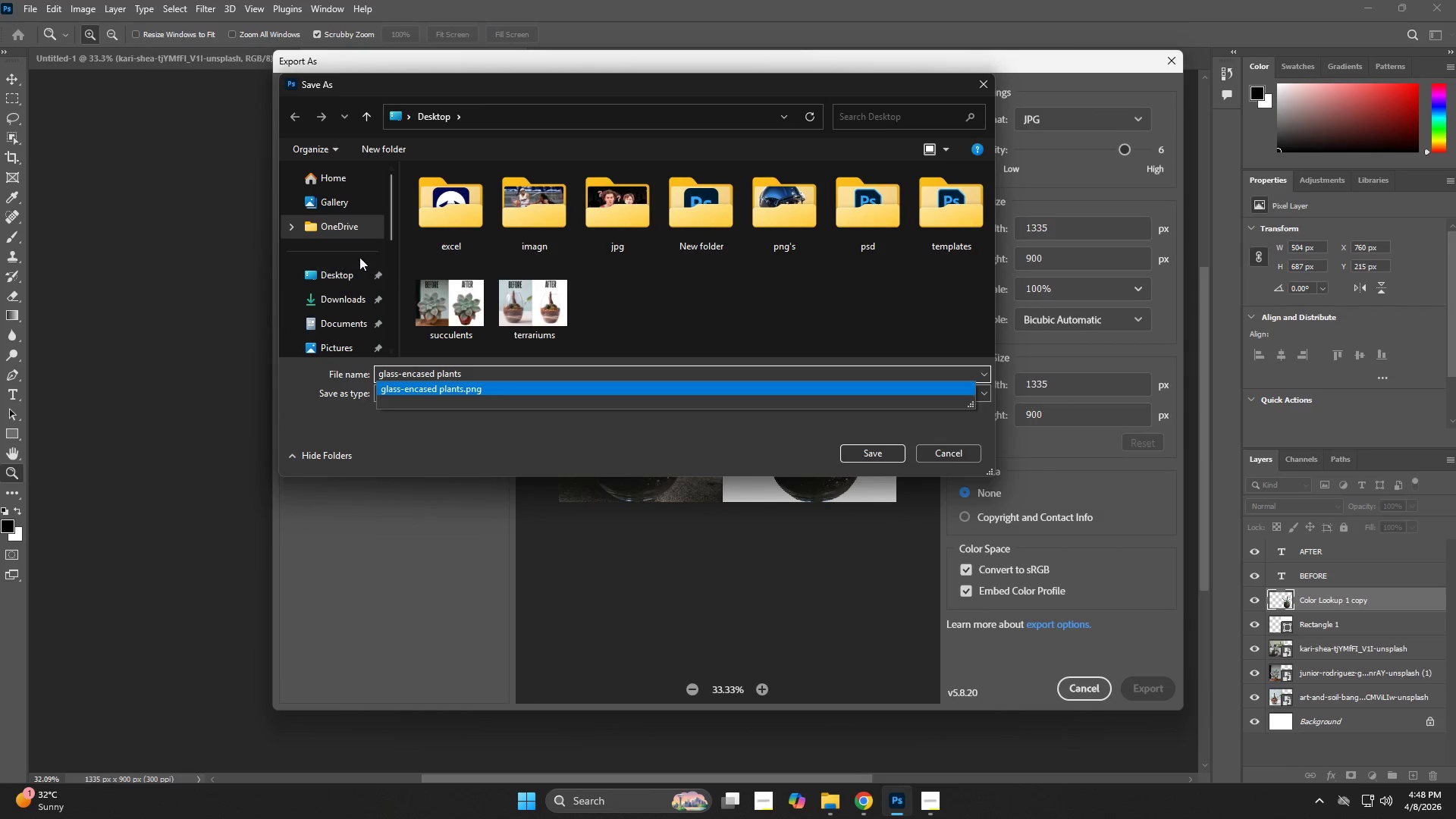 
left_click([350, 272])
 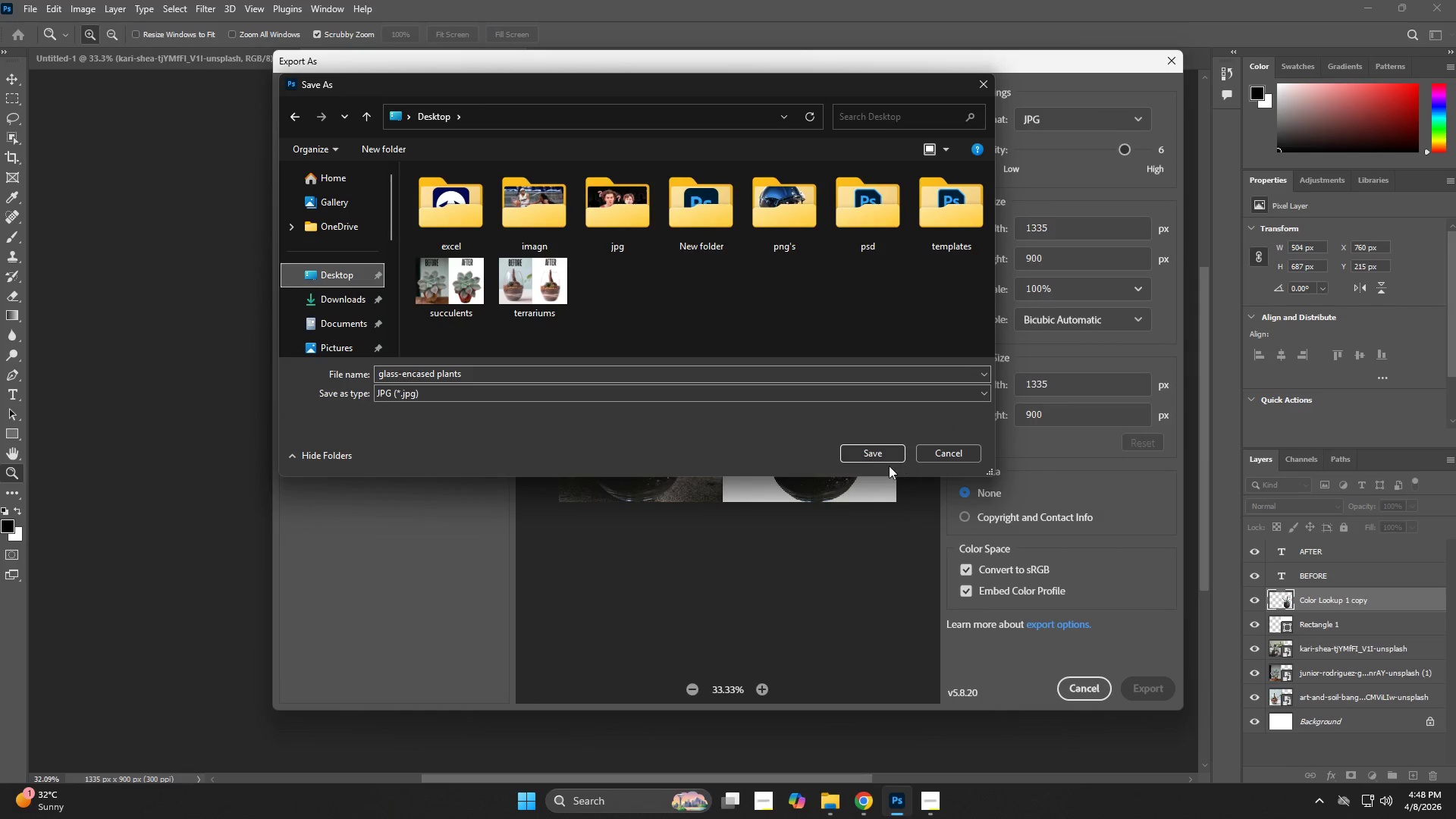 
left_click([880, 452])
 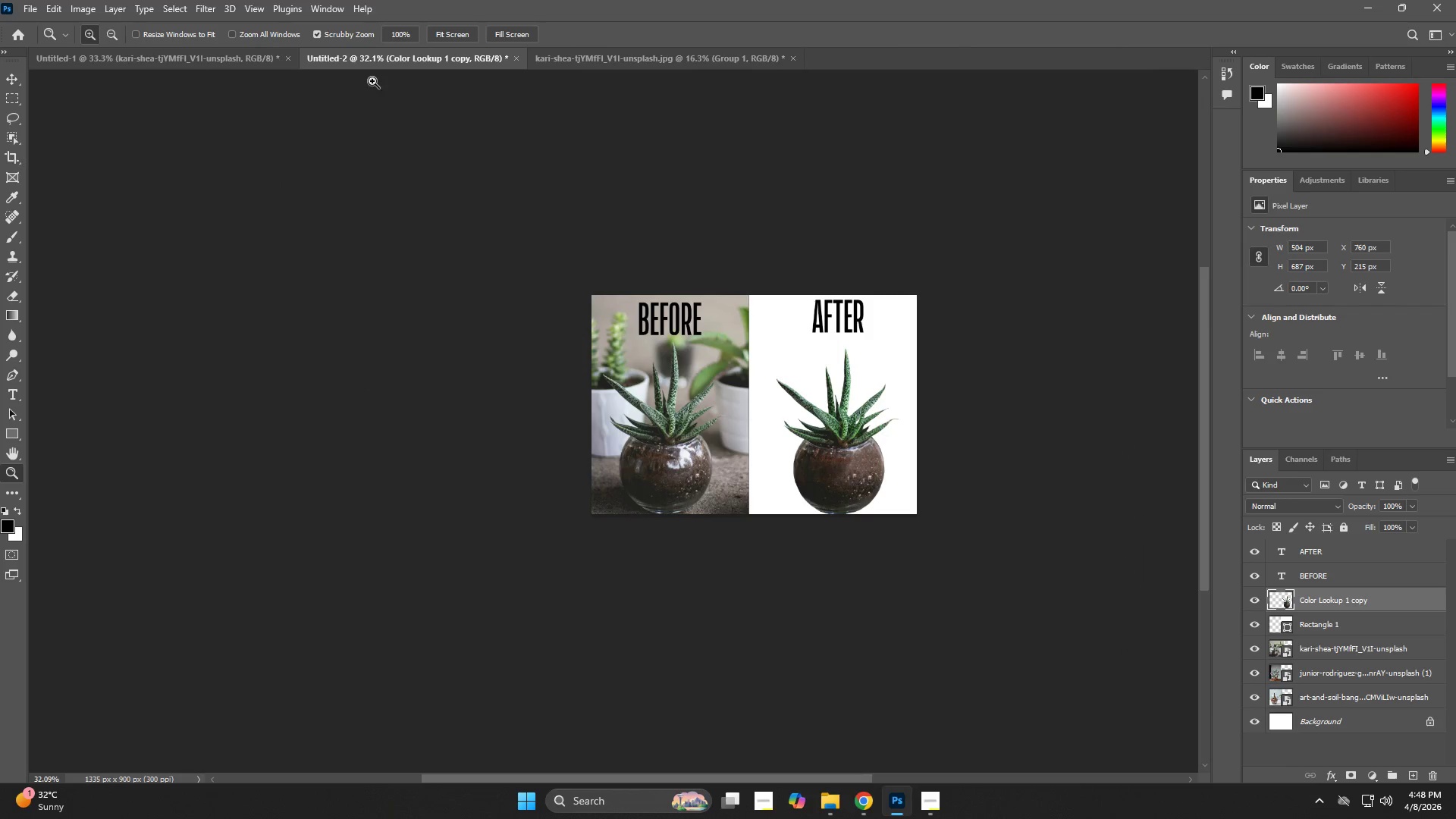 
left_click([240, 62])
 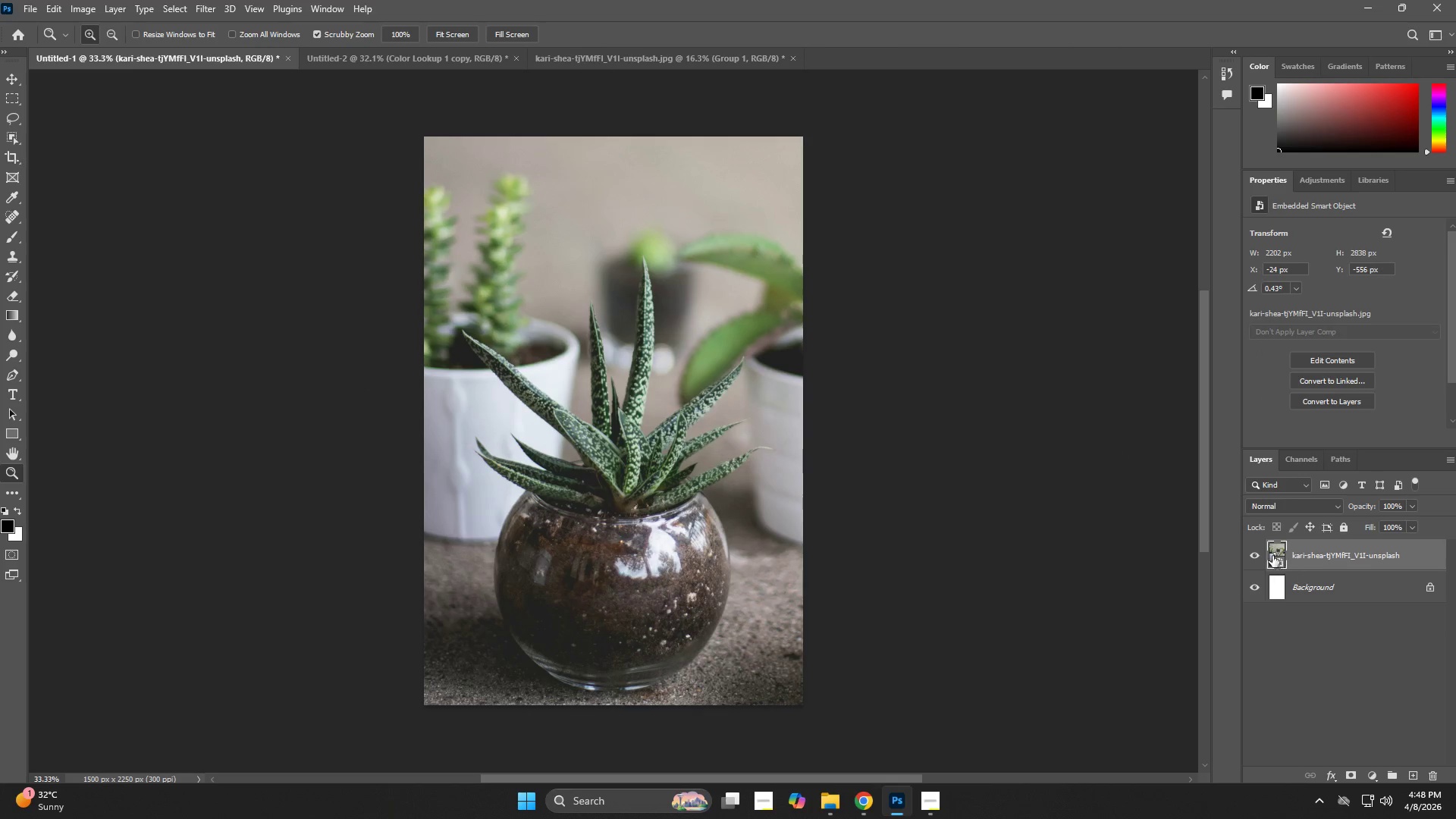 
double_click([1272, 554])
 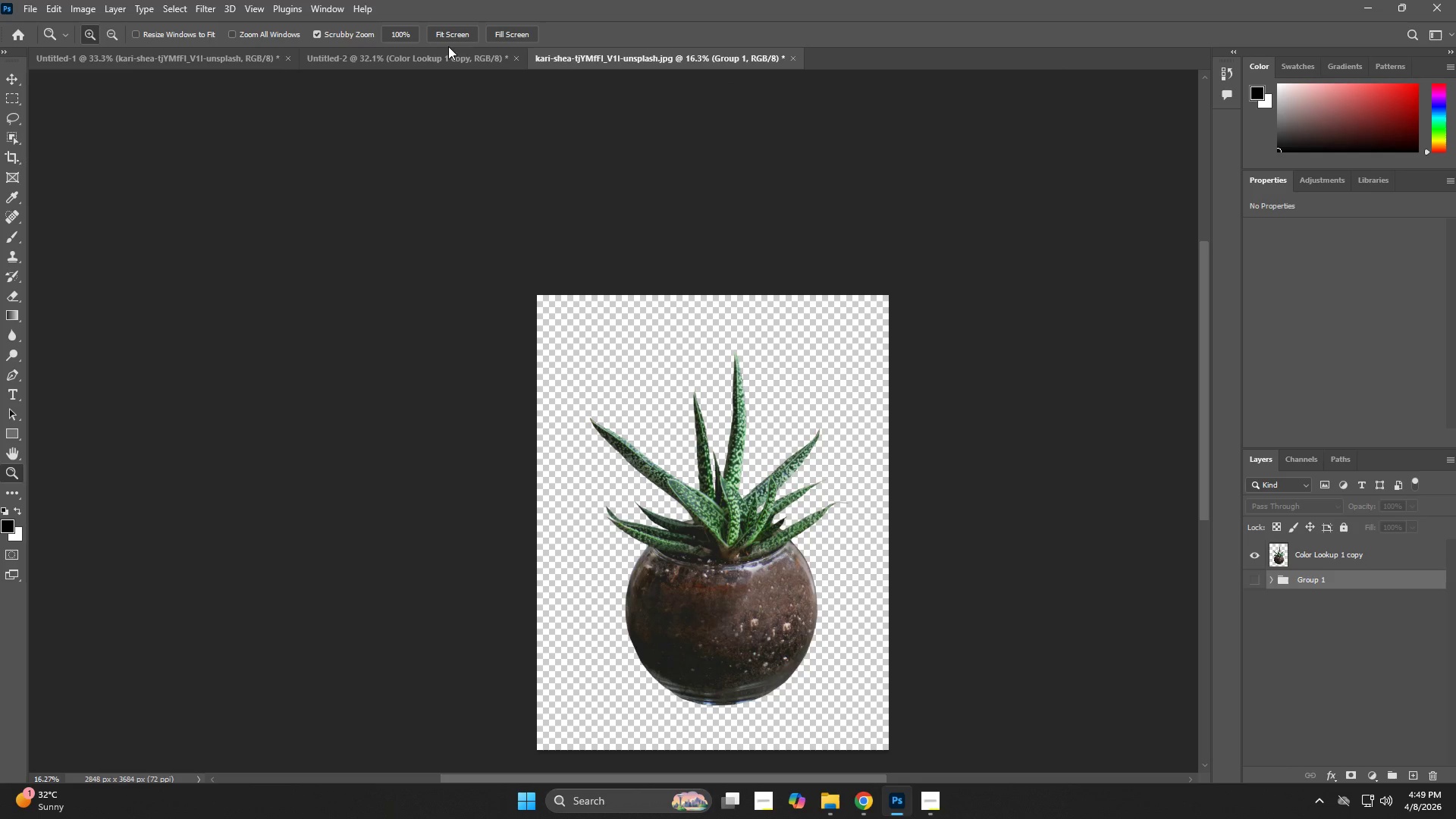 
left_click([266, 56])
 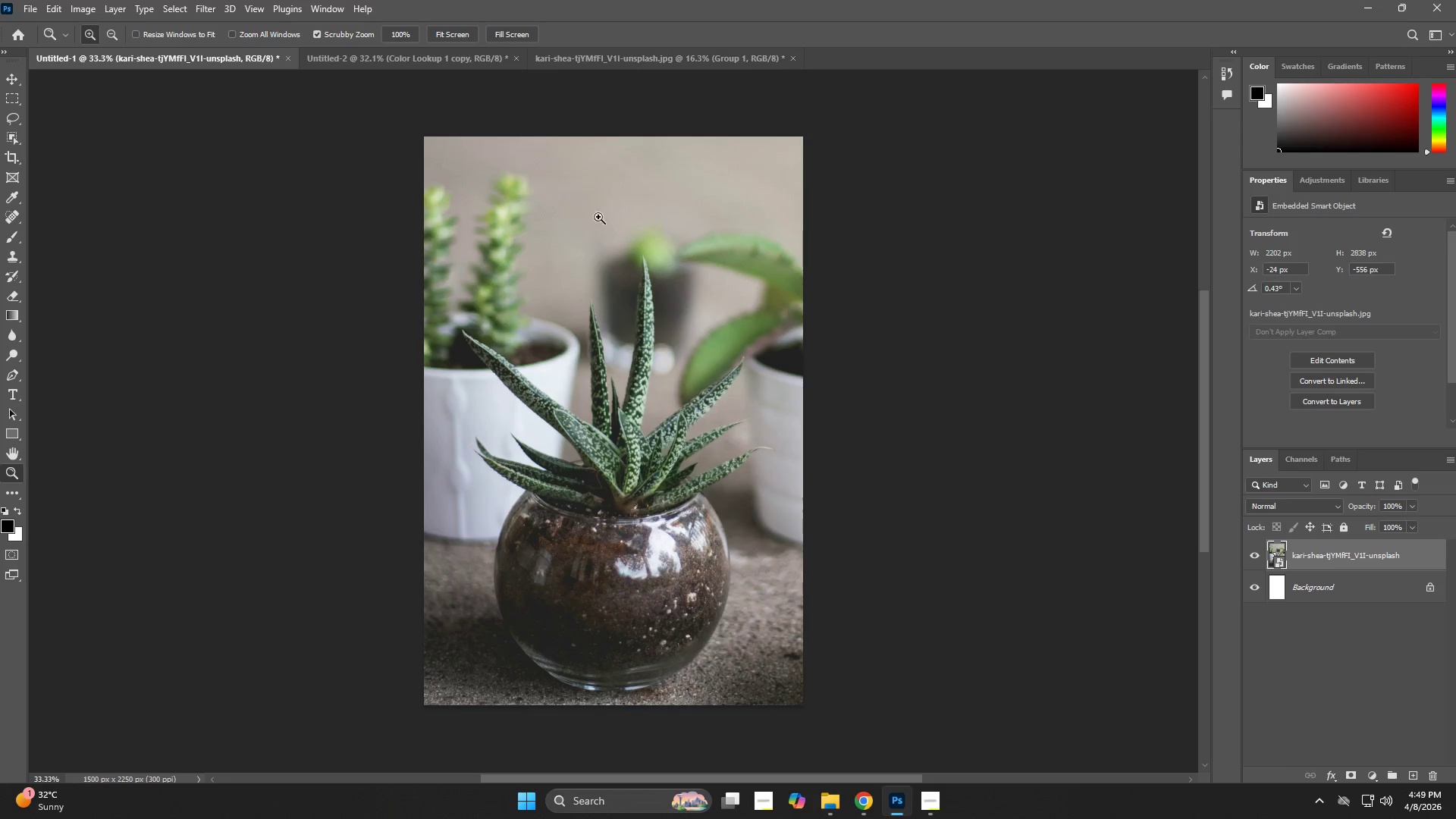 
hold_key(key=ControlLeft, duration=1.0)